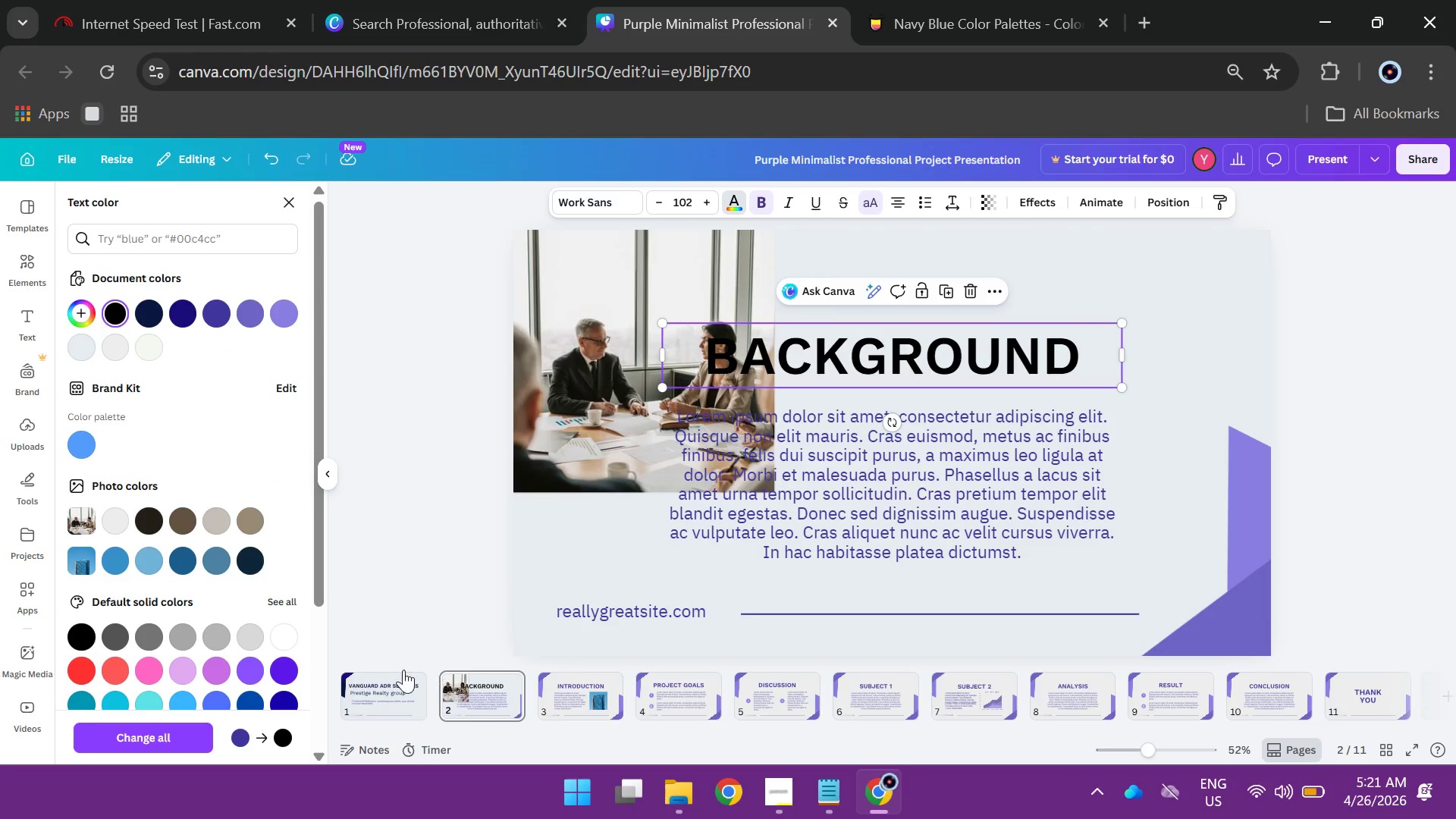 
left_click([377, 701])
 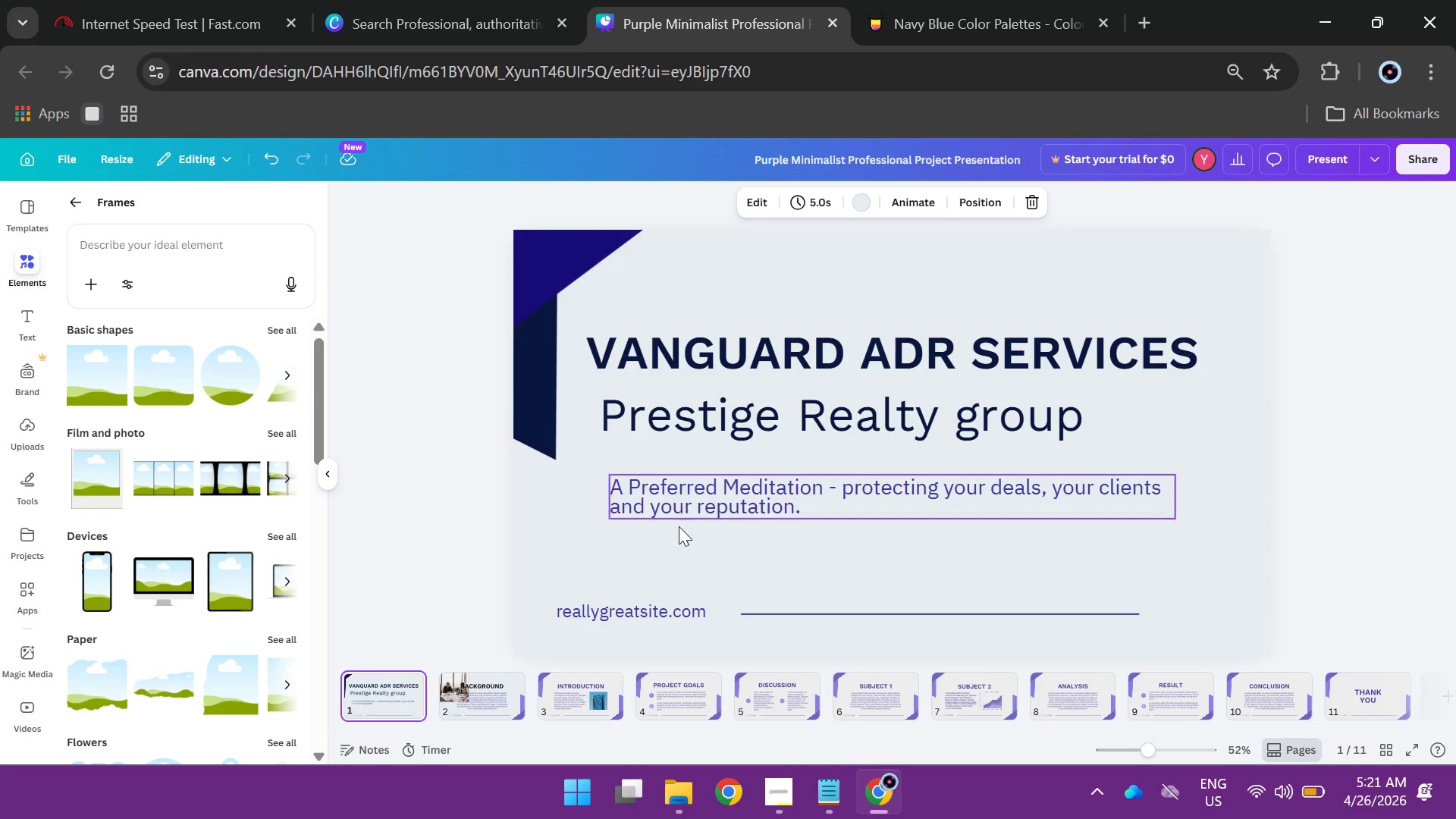 
left_click([617, 607])
 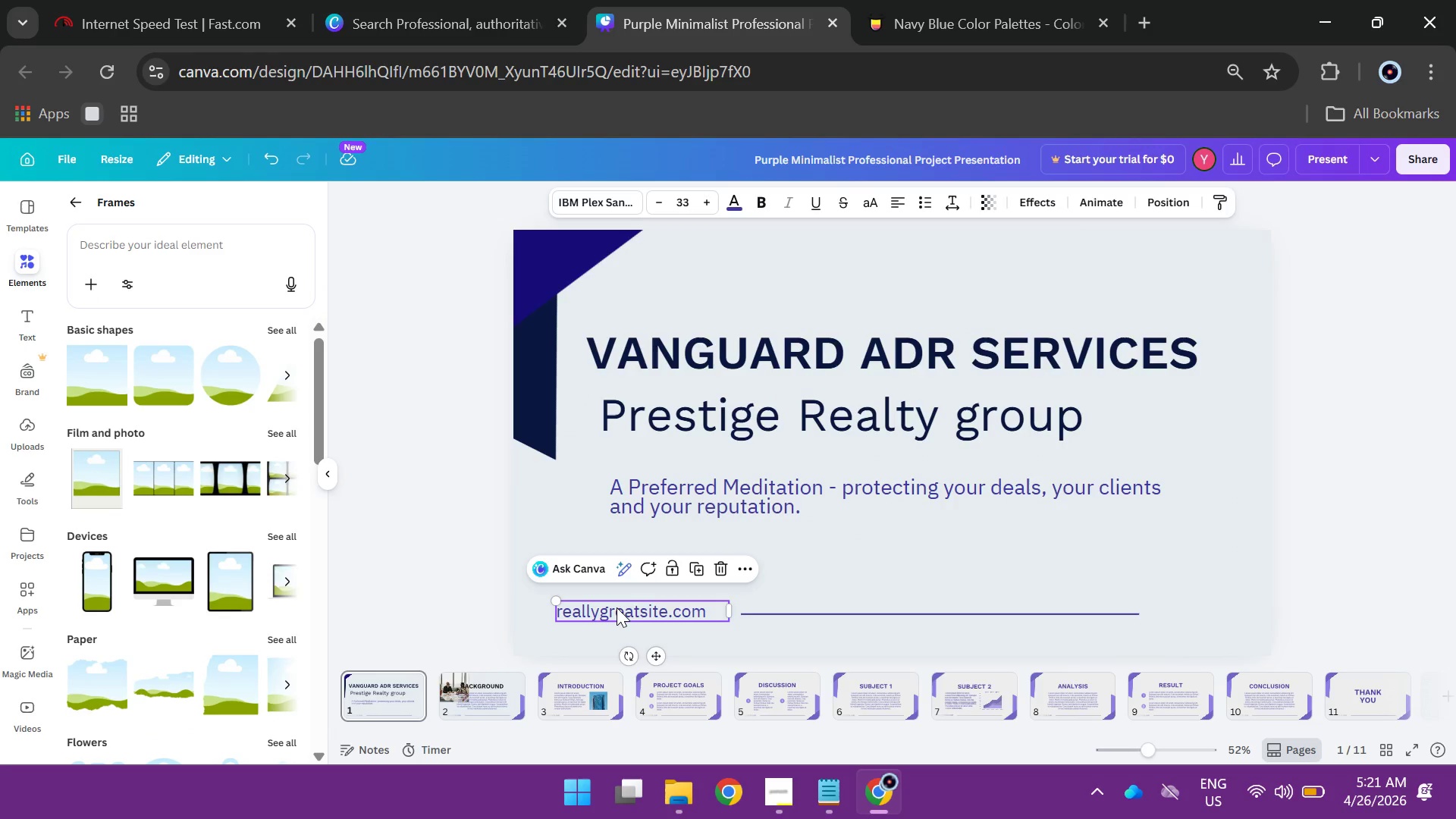 
key(Backspace)
 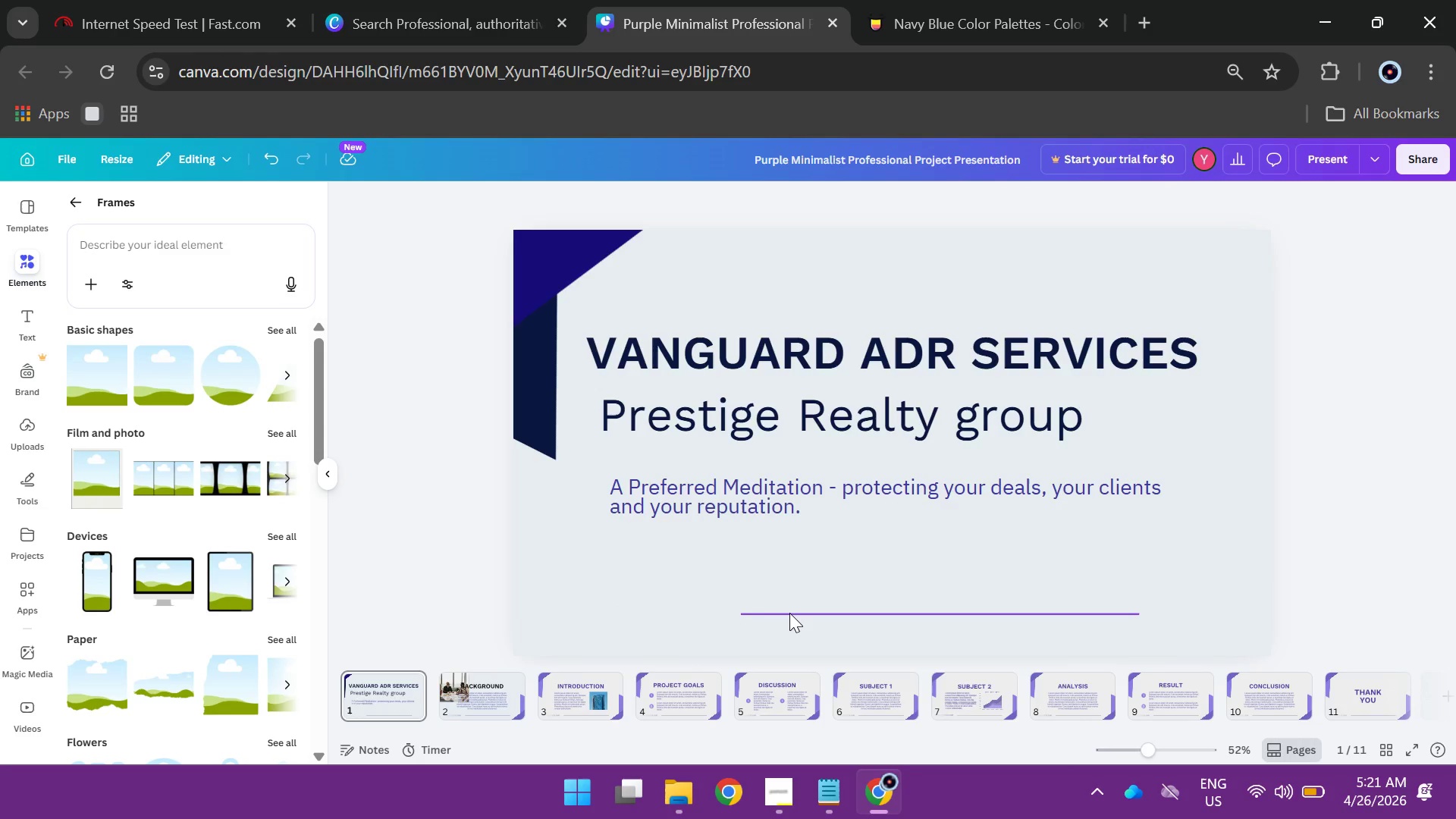 
left_click_drag(start_coordinate=[789, 613], to_coordinate=[745, 613])
 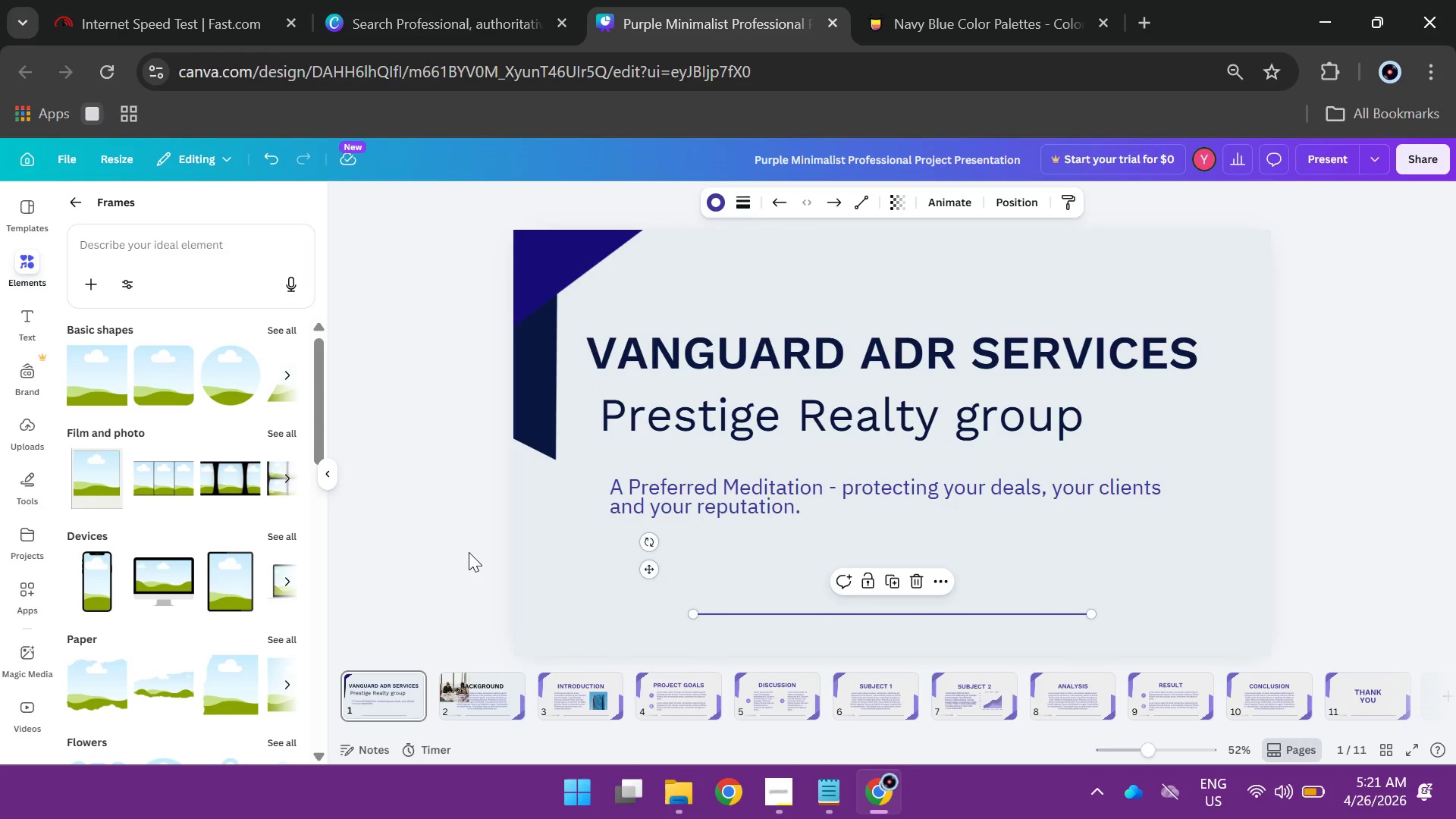 
left_click([469, 552])
 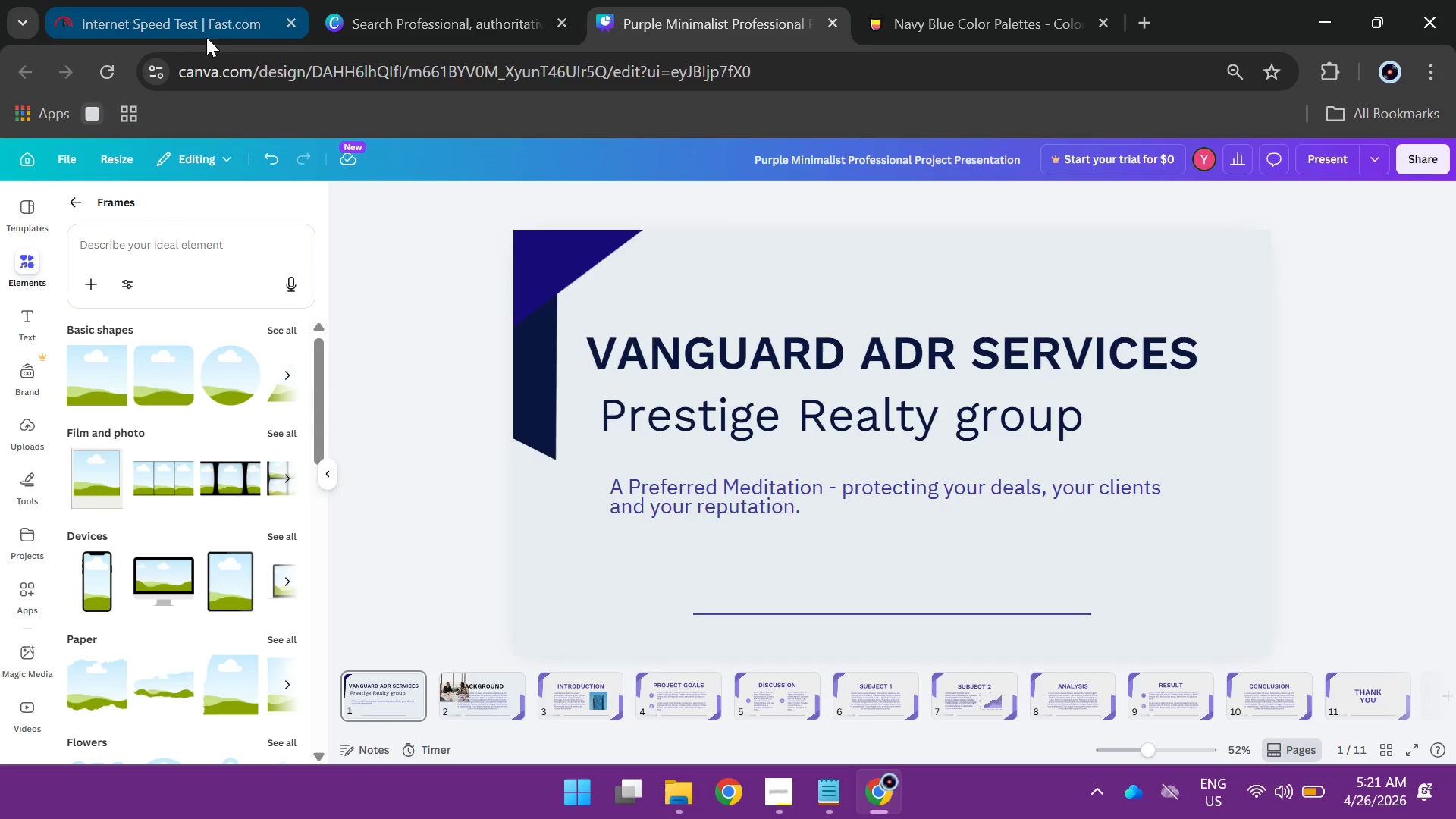 
left_click([194, 24])
 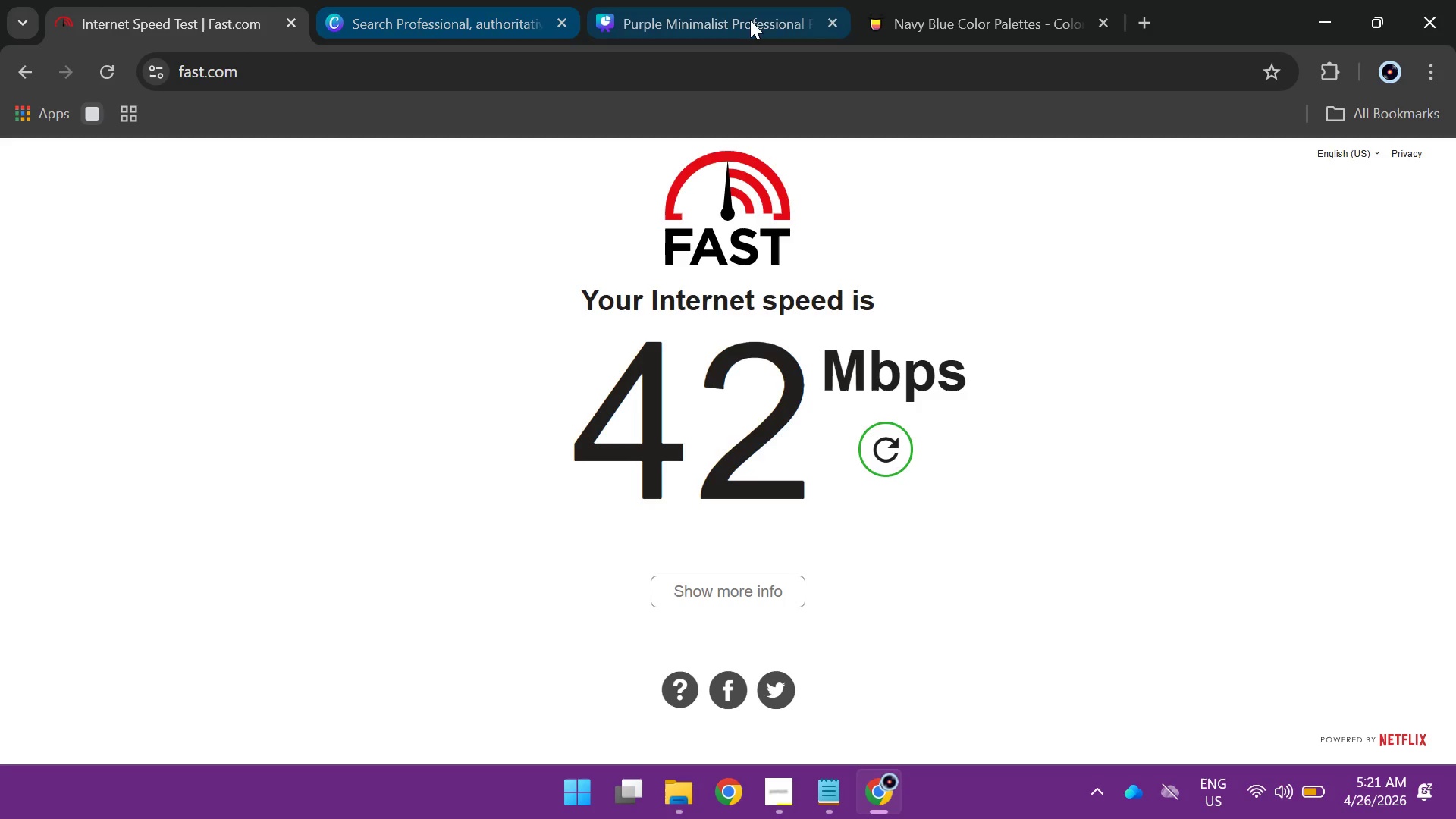 
left_click([745, 12])
 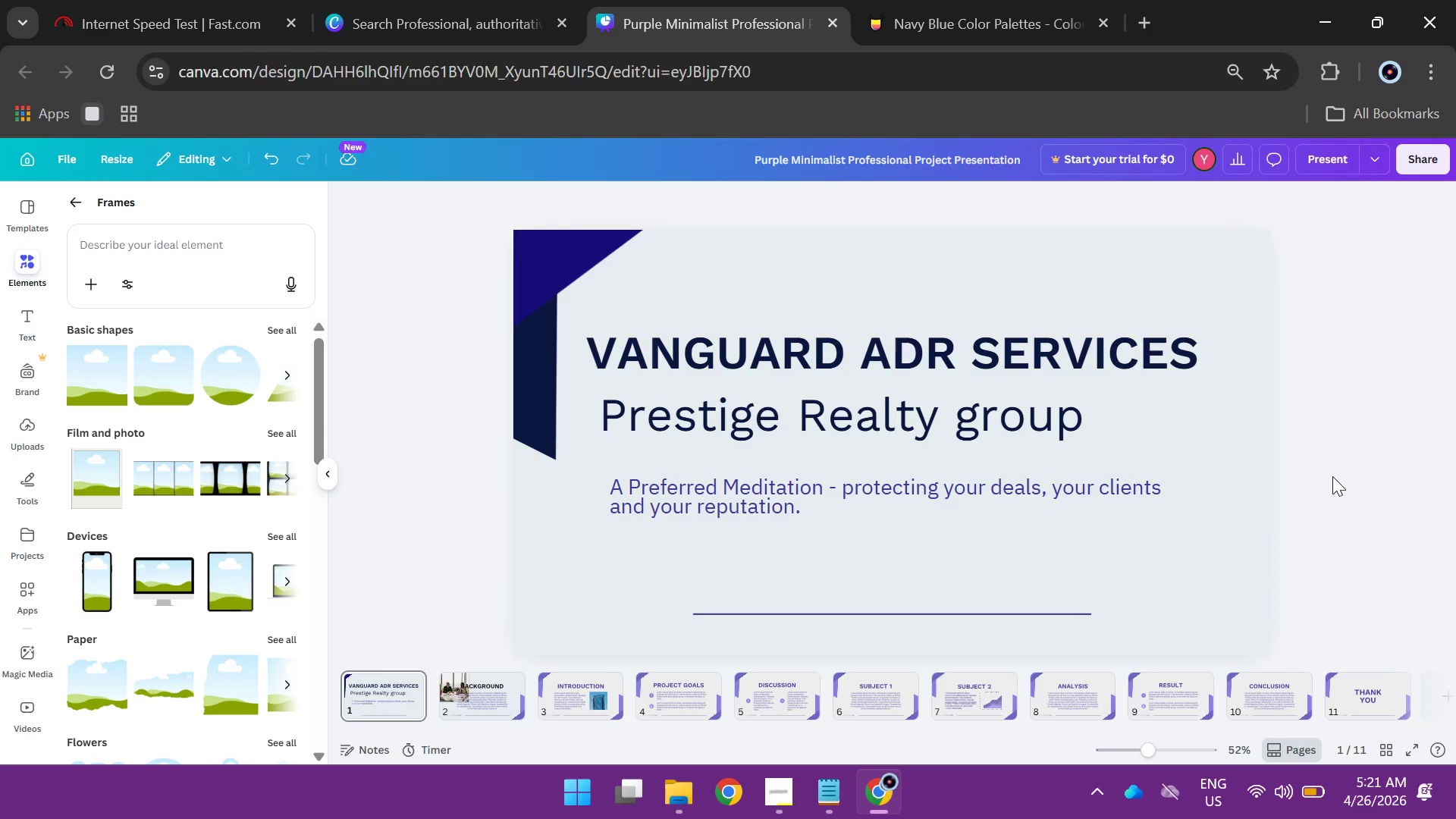 
left_click([1332, 476])
 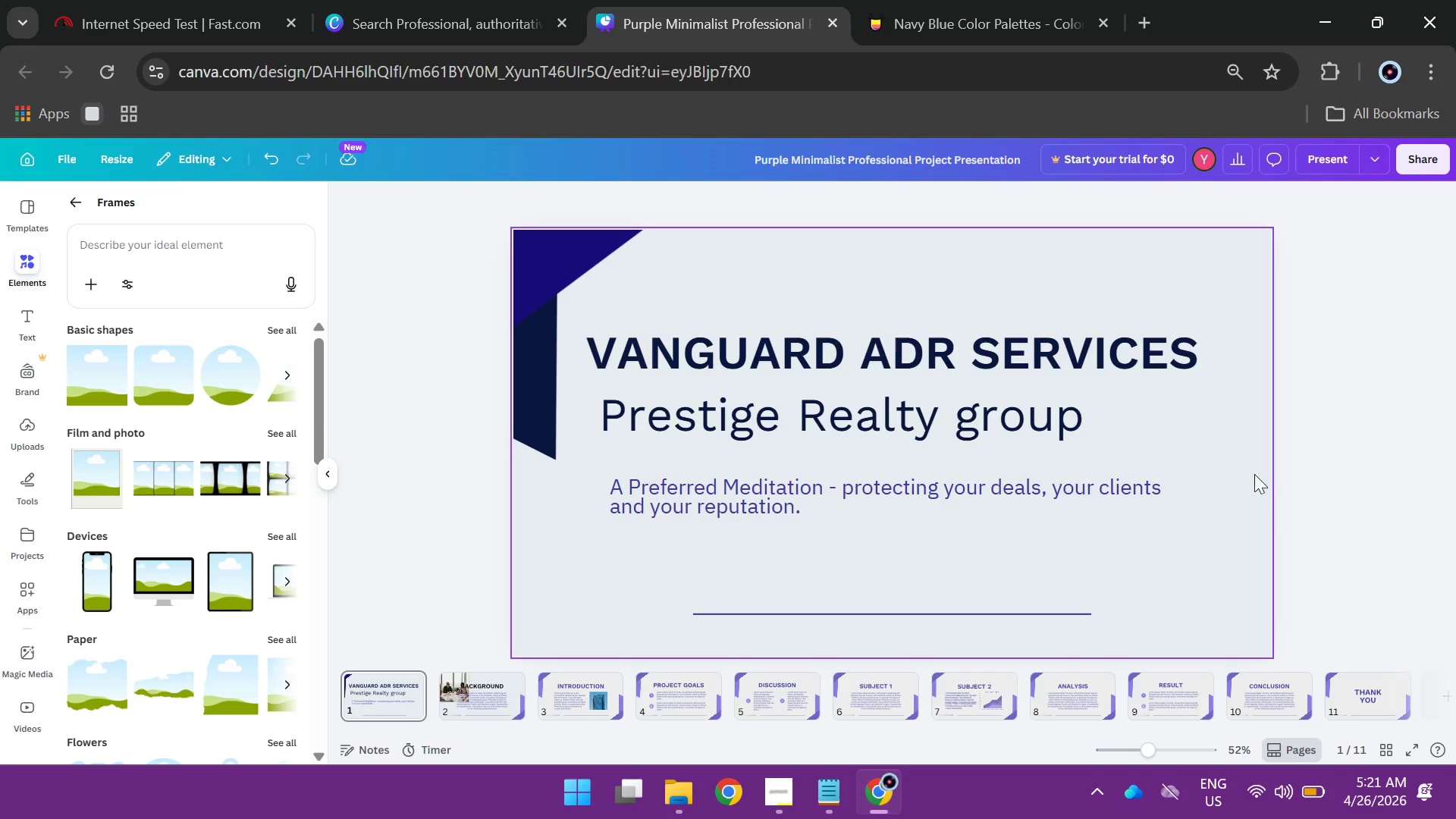 
scroll: coordinate [1263, 480], scroll_direction: down, amount: 3.0
 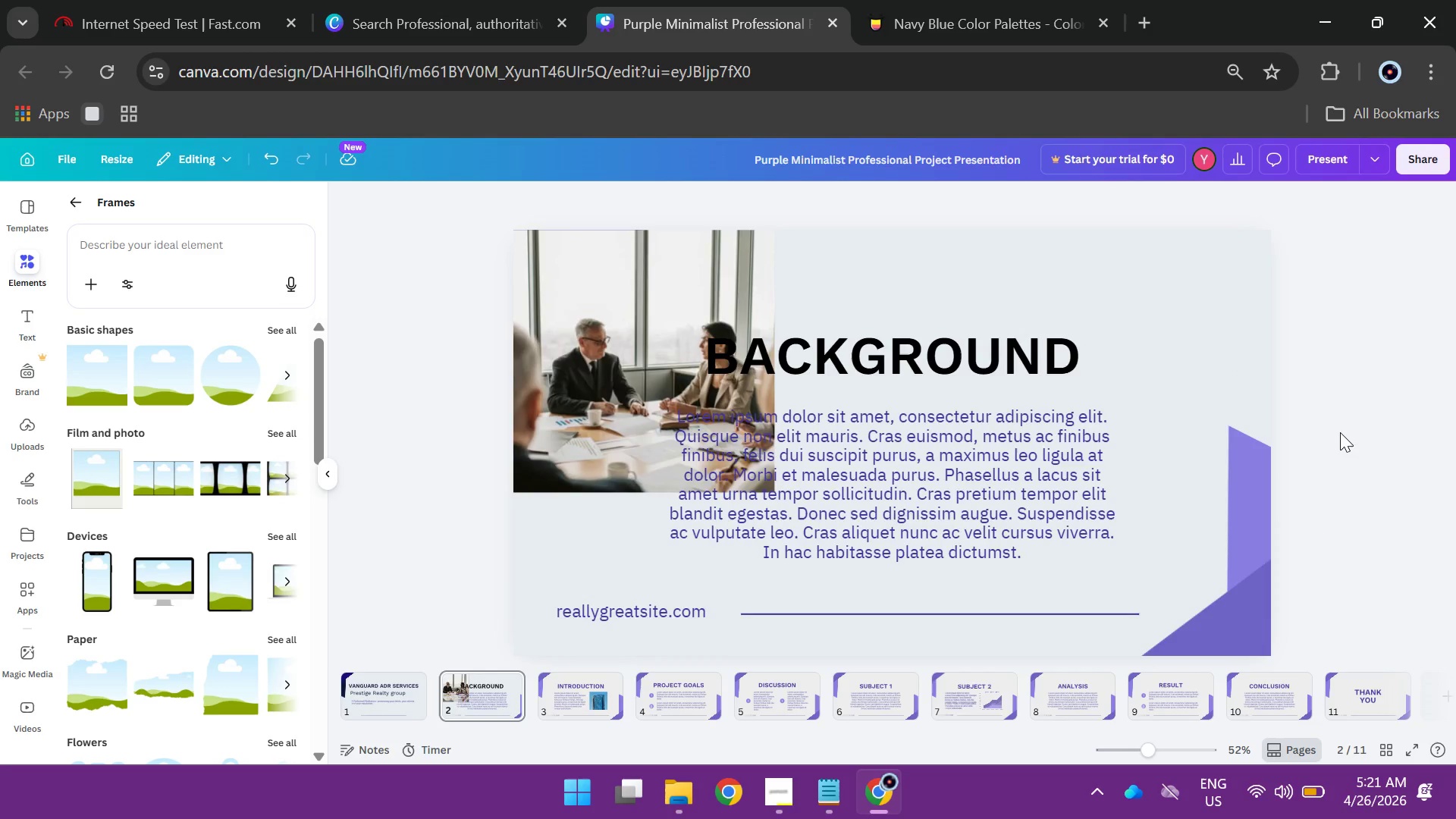 
scroll: coordinate [1340, 432], scroll_direction: up, amount: 1.0
 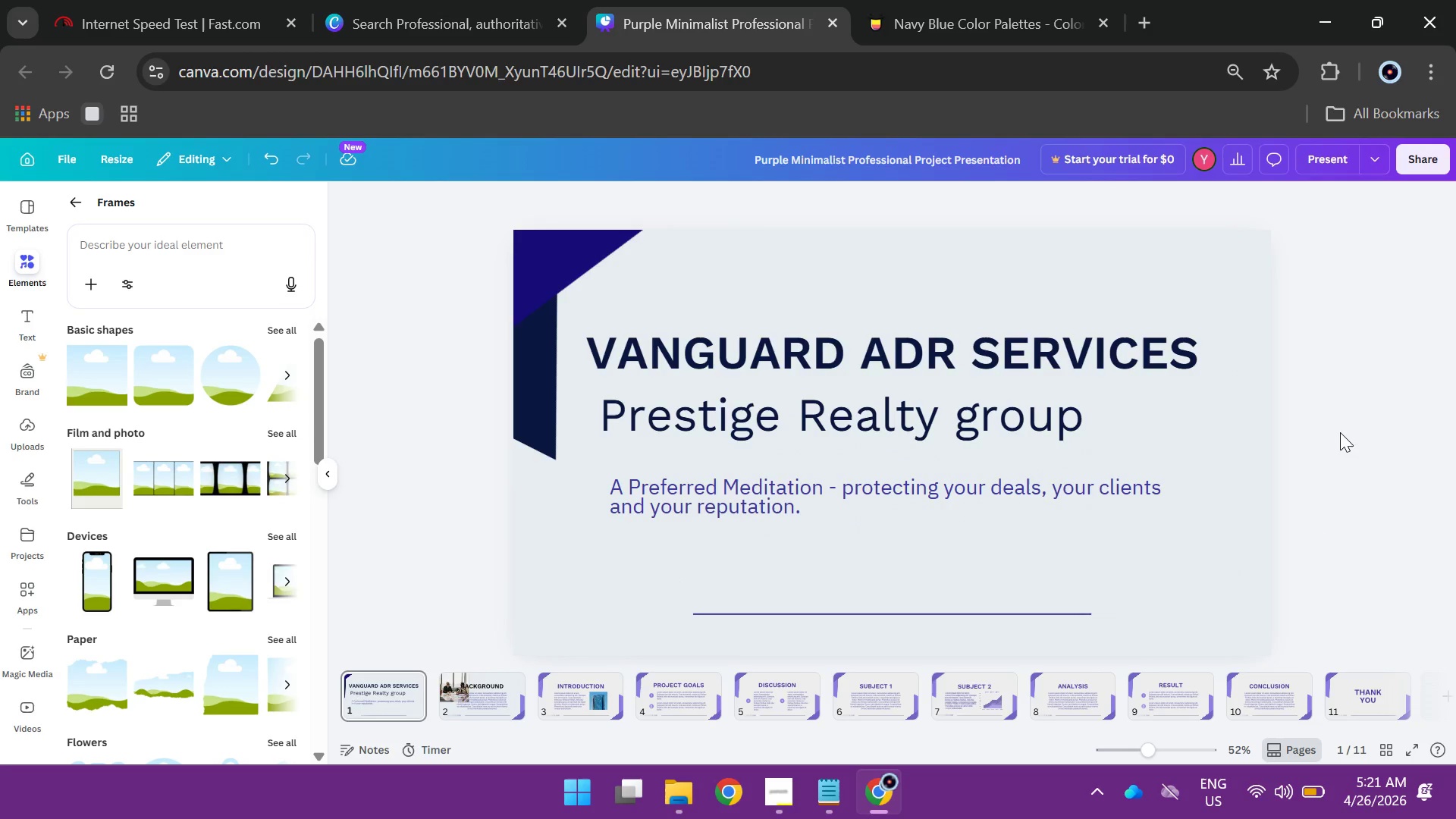 
left_click([1340, 432])
 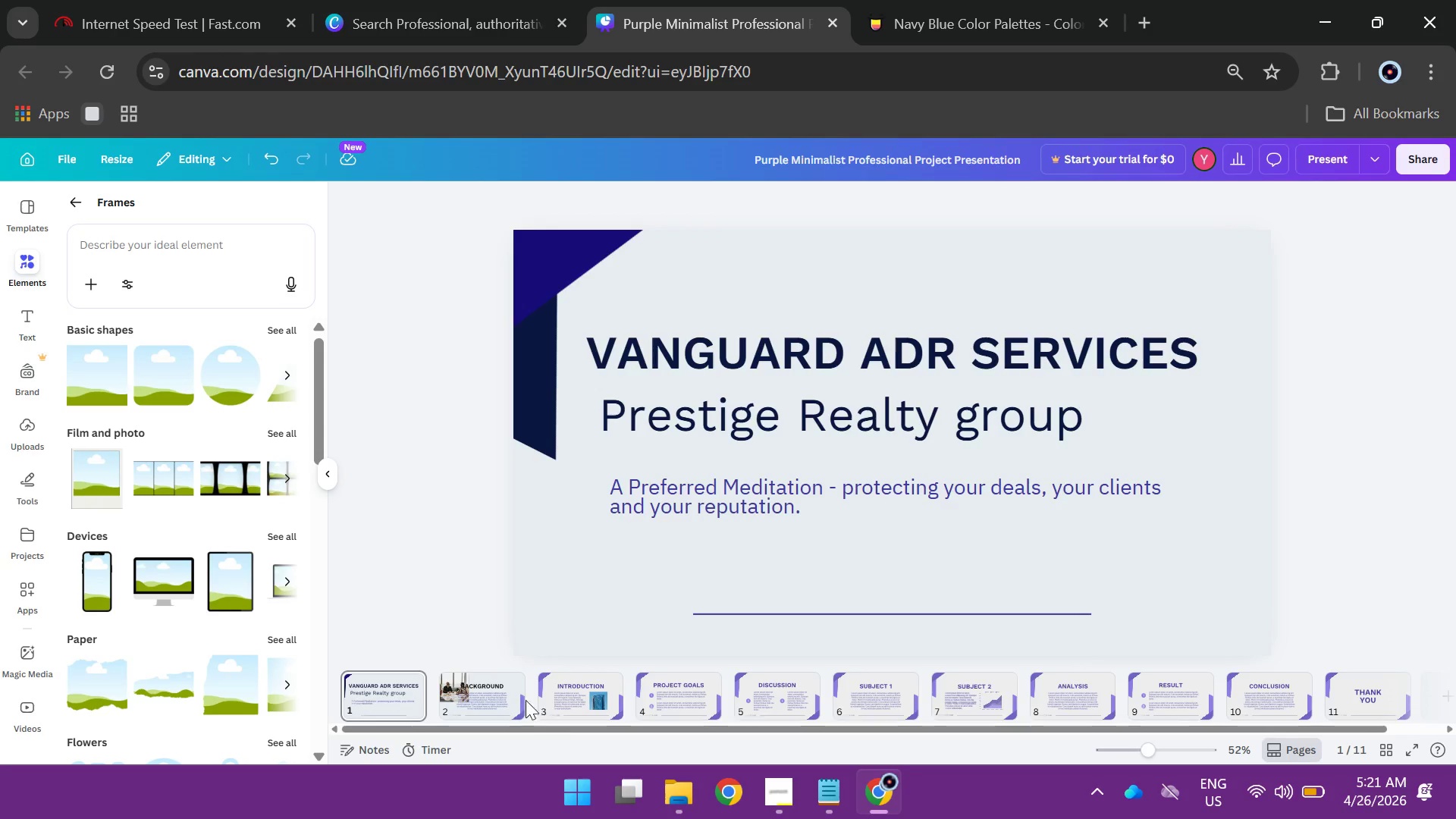 
left_click([487, 683])
 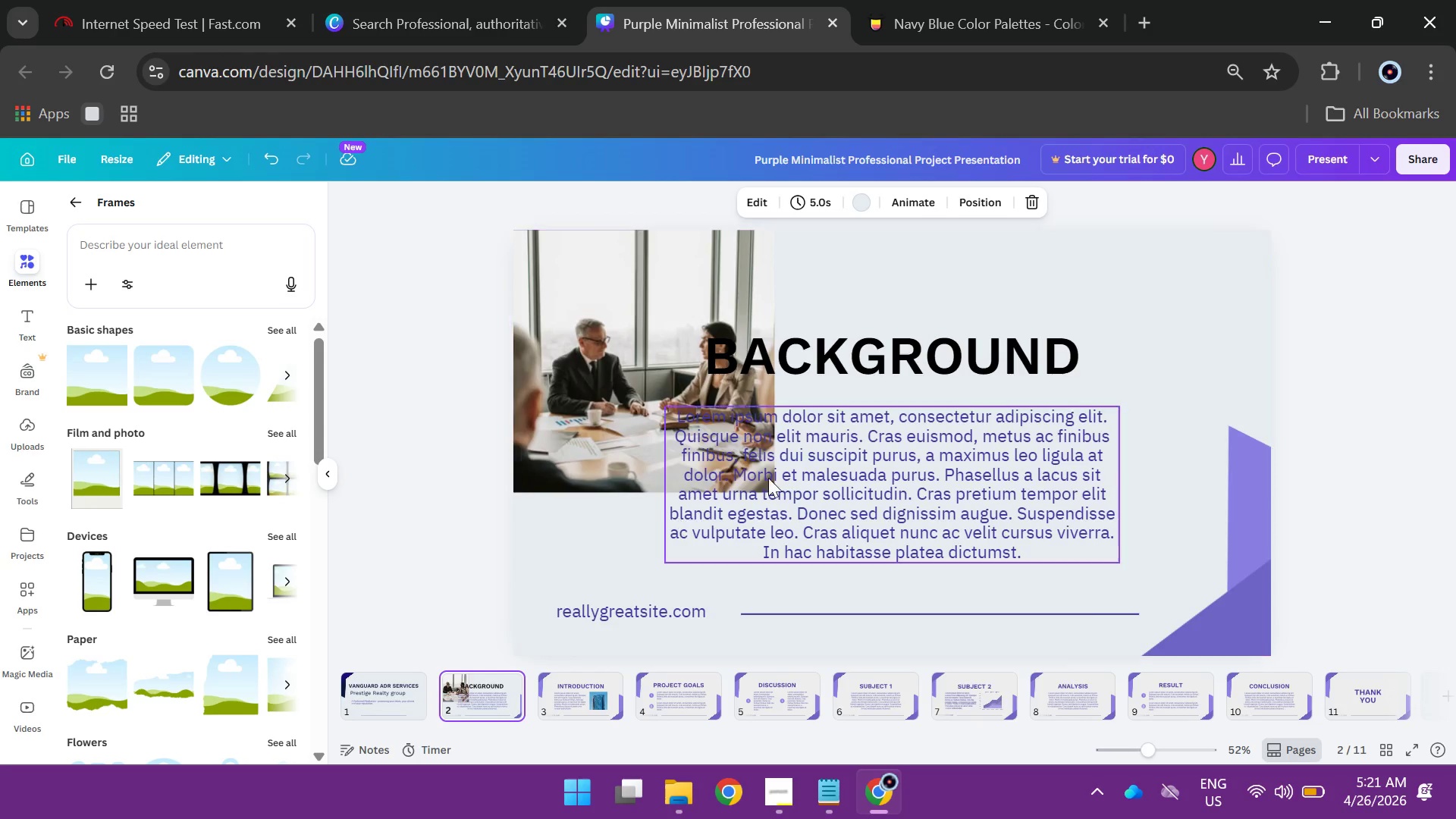 
left_click([832, 450])
 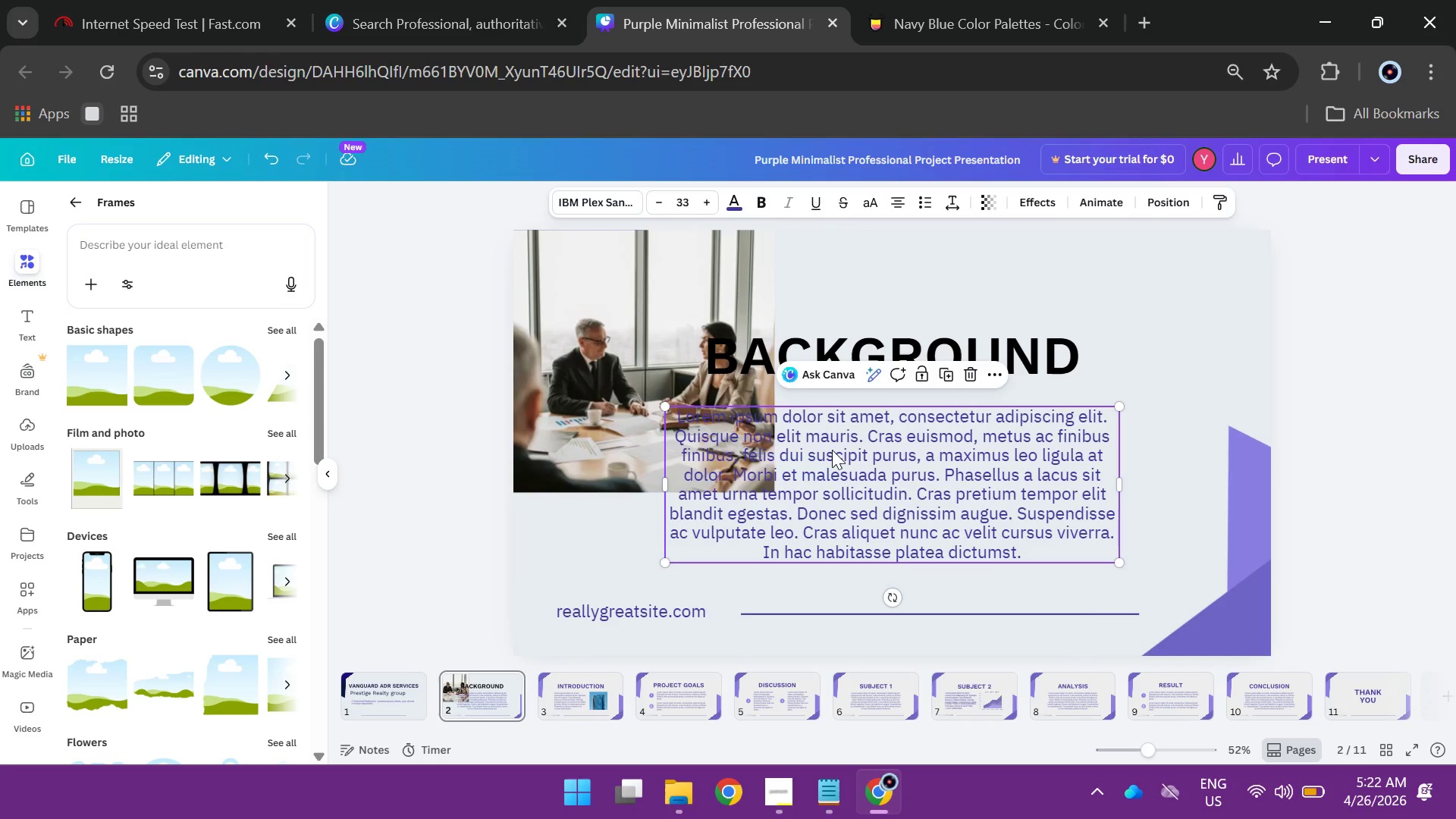 
left_click_drag(start_coordinate=[832, 450], to_coordinate=[943, 441])
 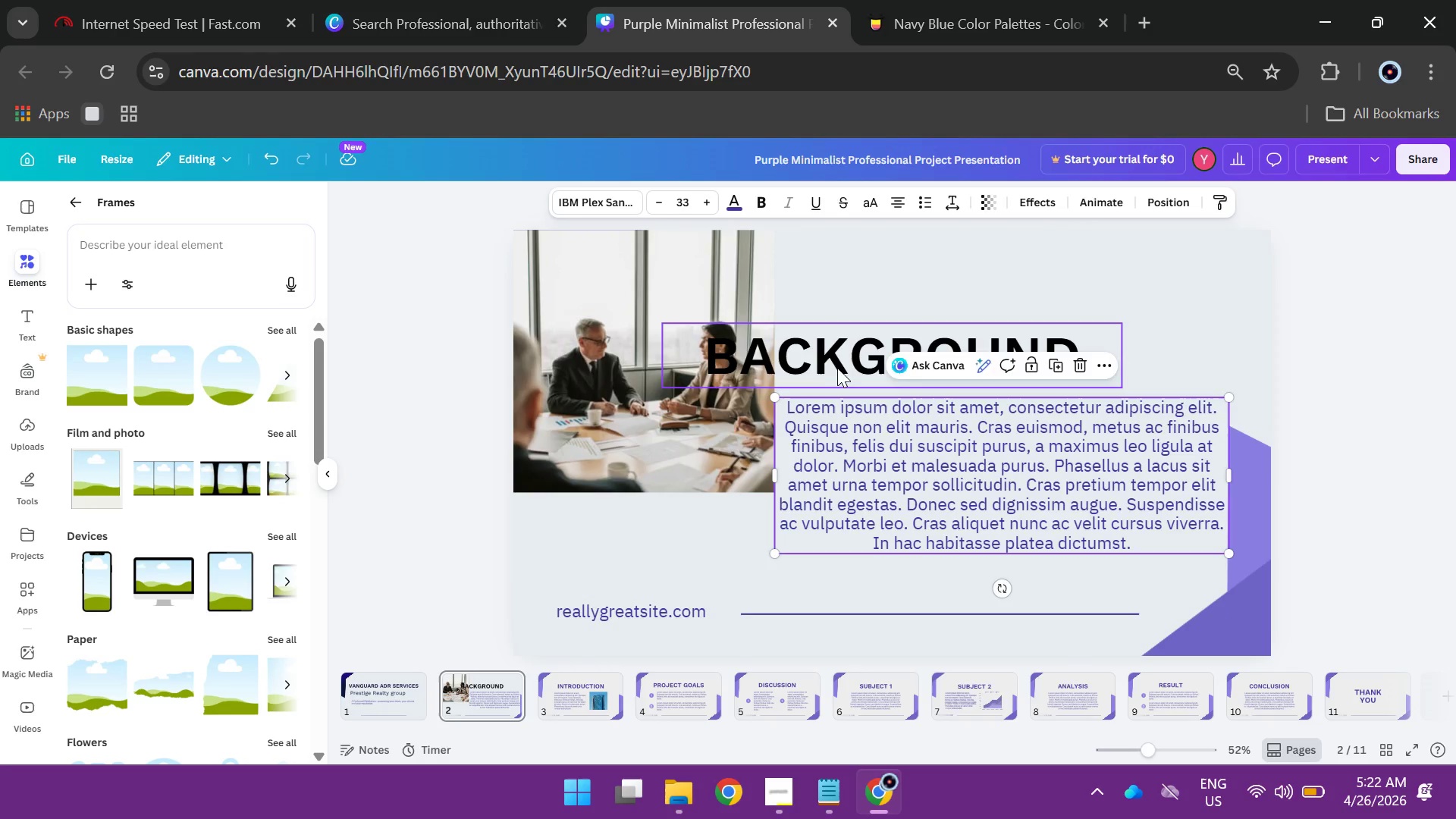 
left_click_drag(start_coordinate=[837, 368], to_coordinate=[956, 284])
 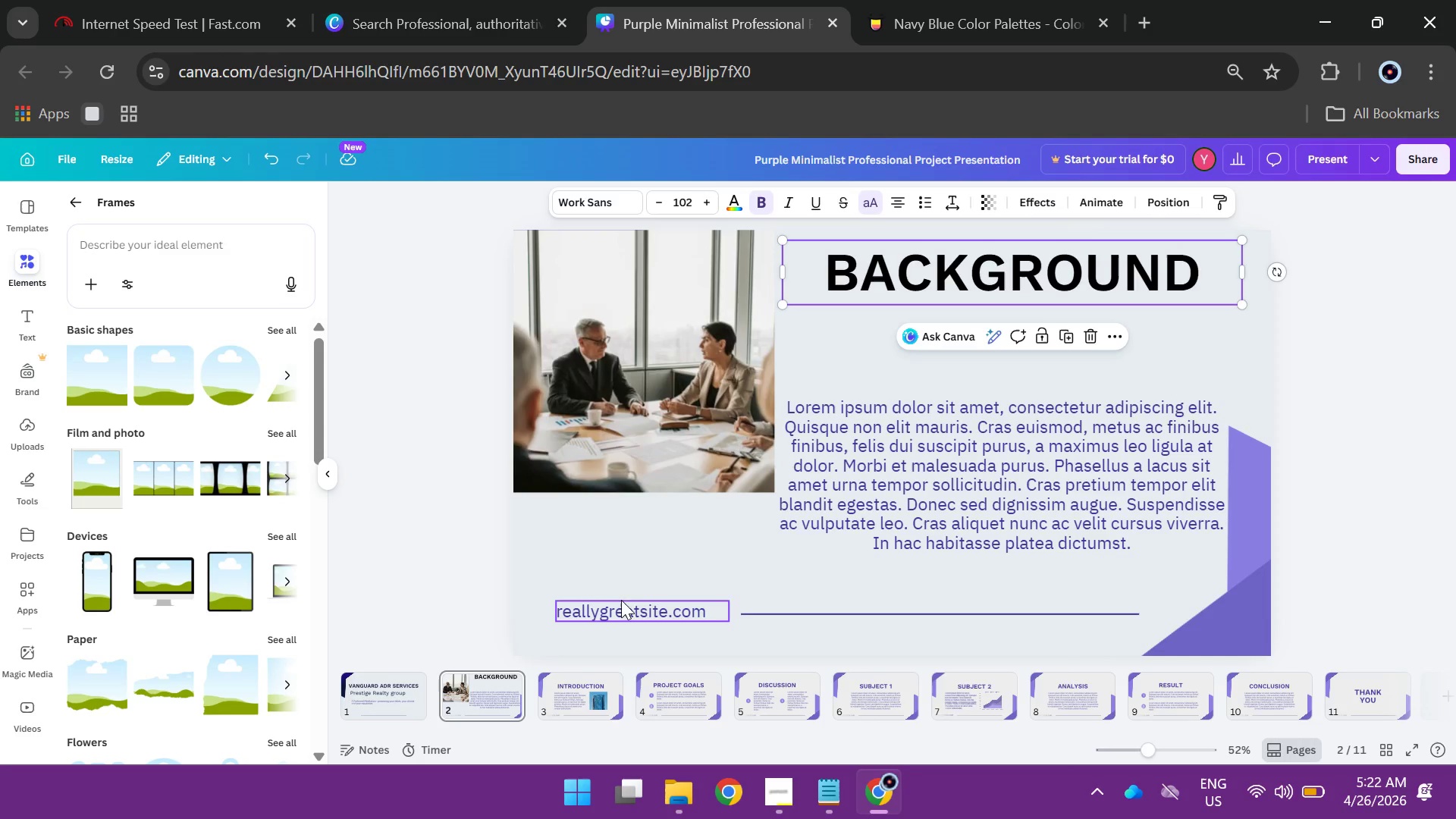 
left_click([621, 615])
 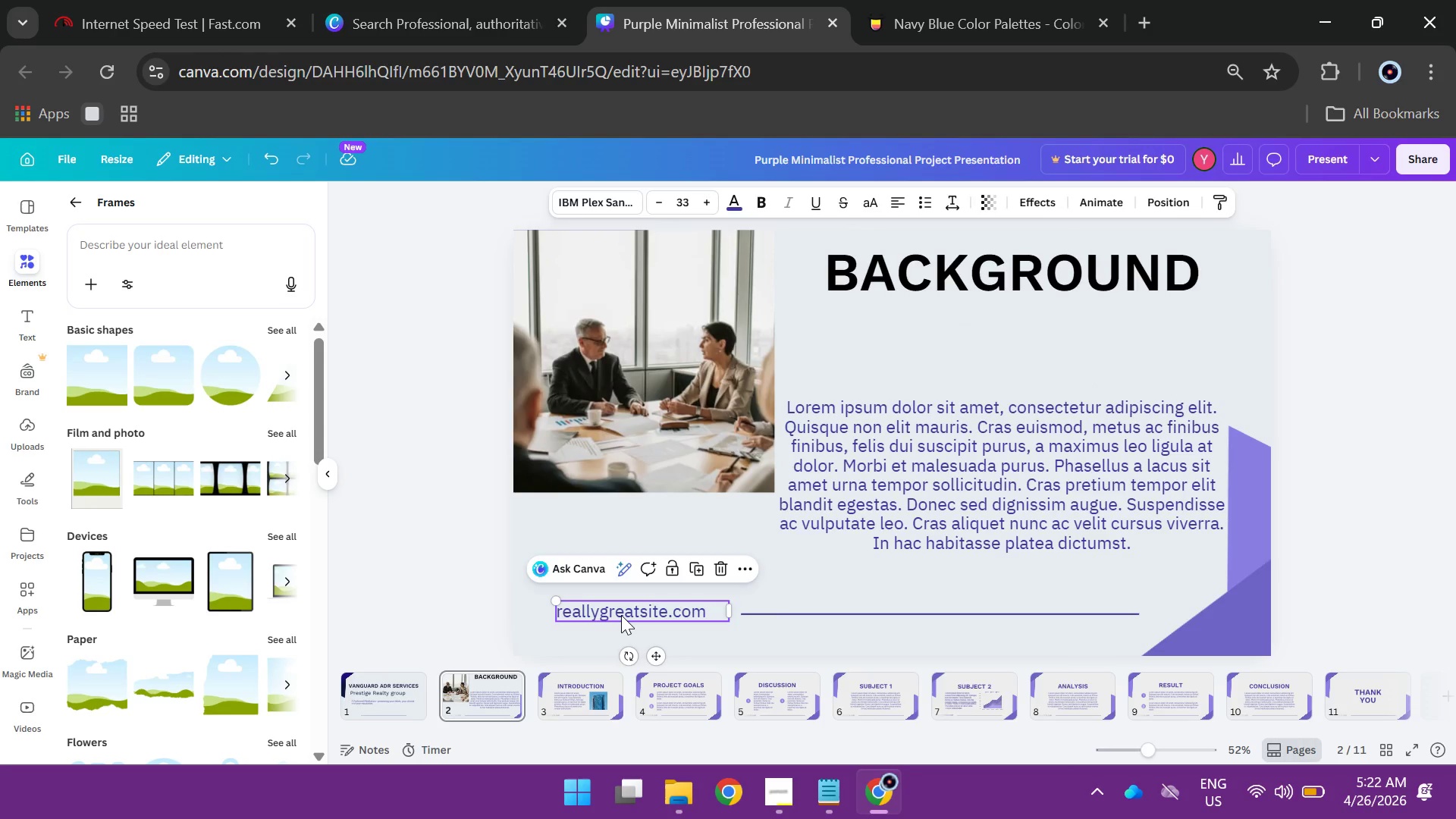 
key(Backspace)
 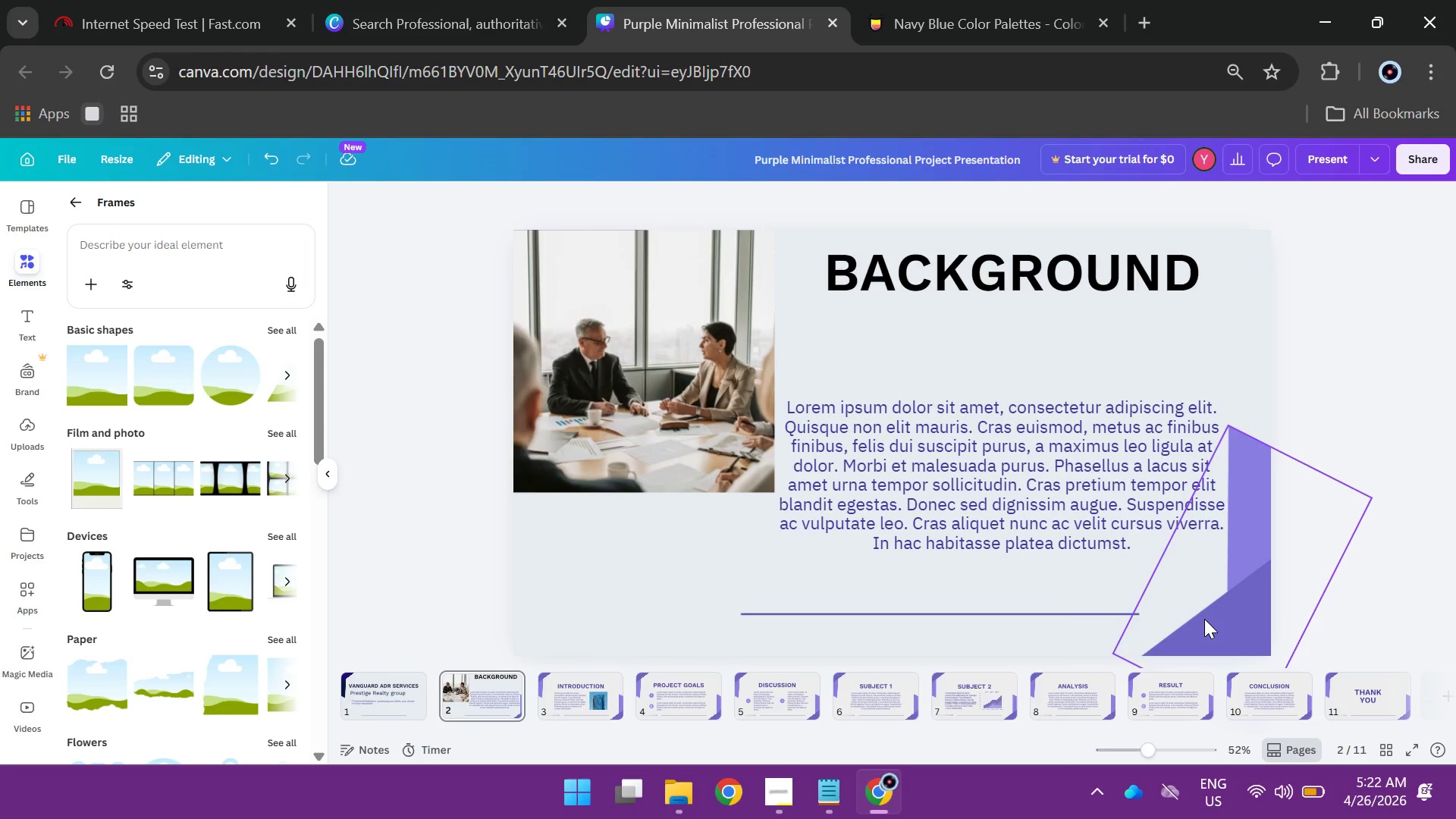 
left_click([1225, 582])
 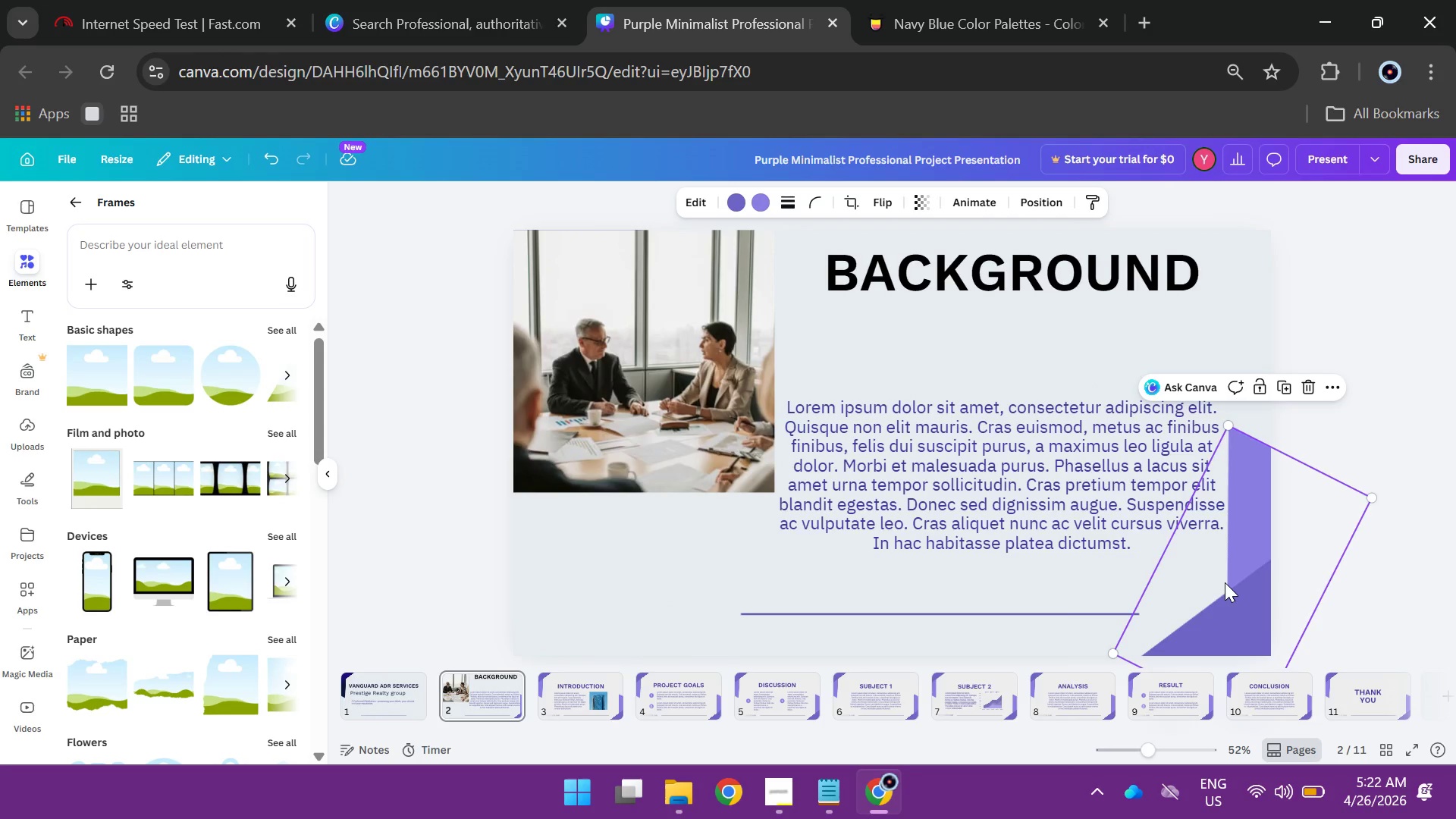 
key(Backspace)
 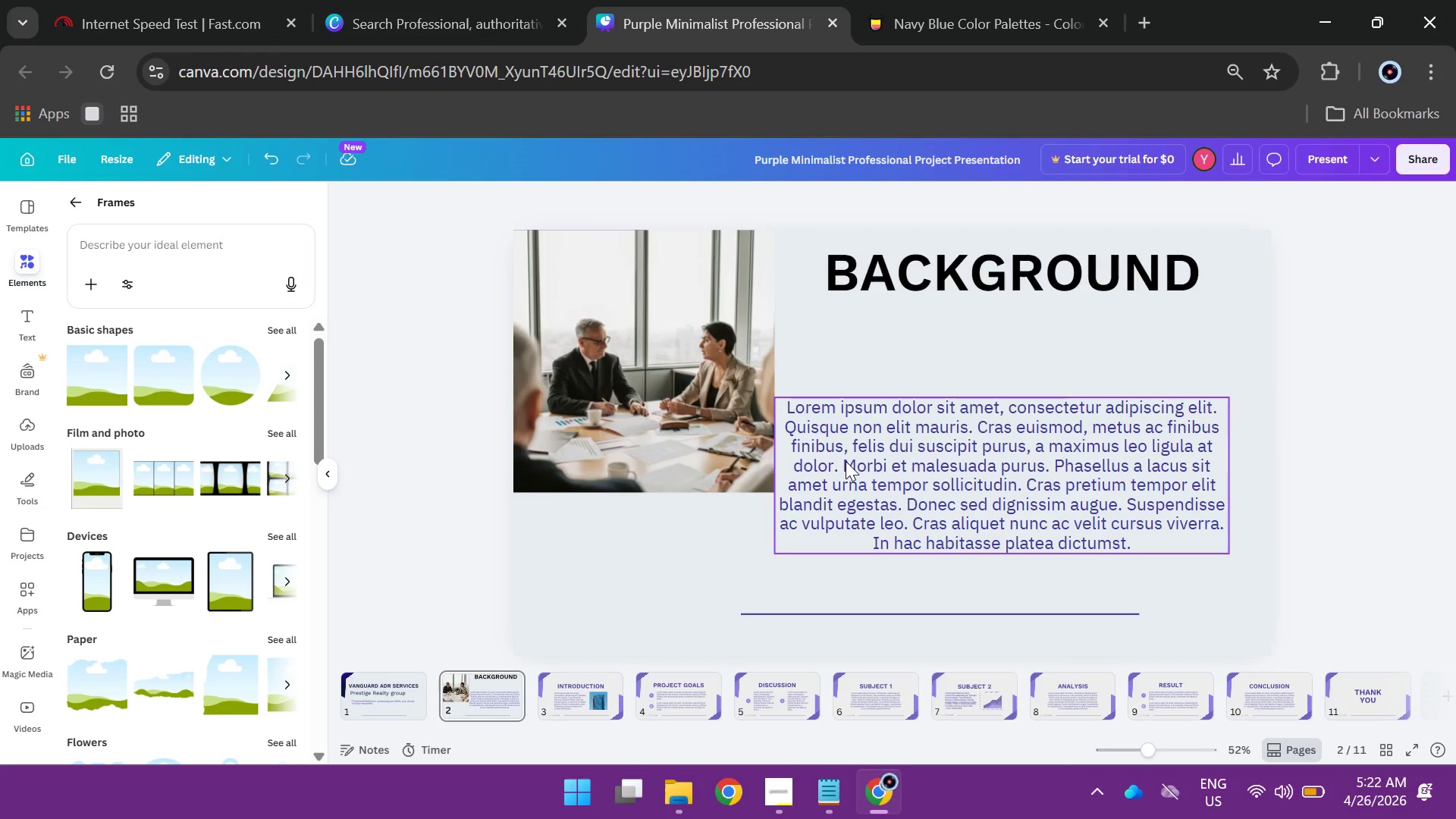 
left_click_drag(start_coordinate=[846, 462], to_coordinate=[885, 415])
 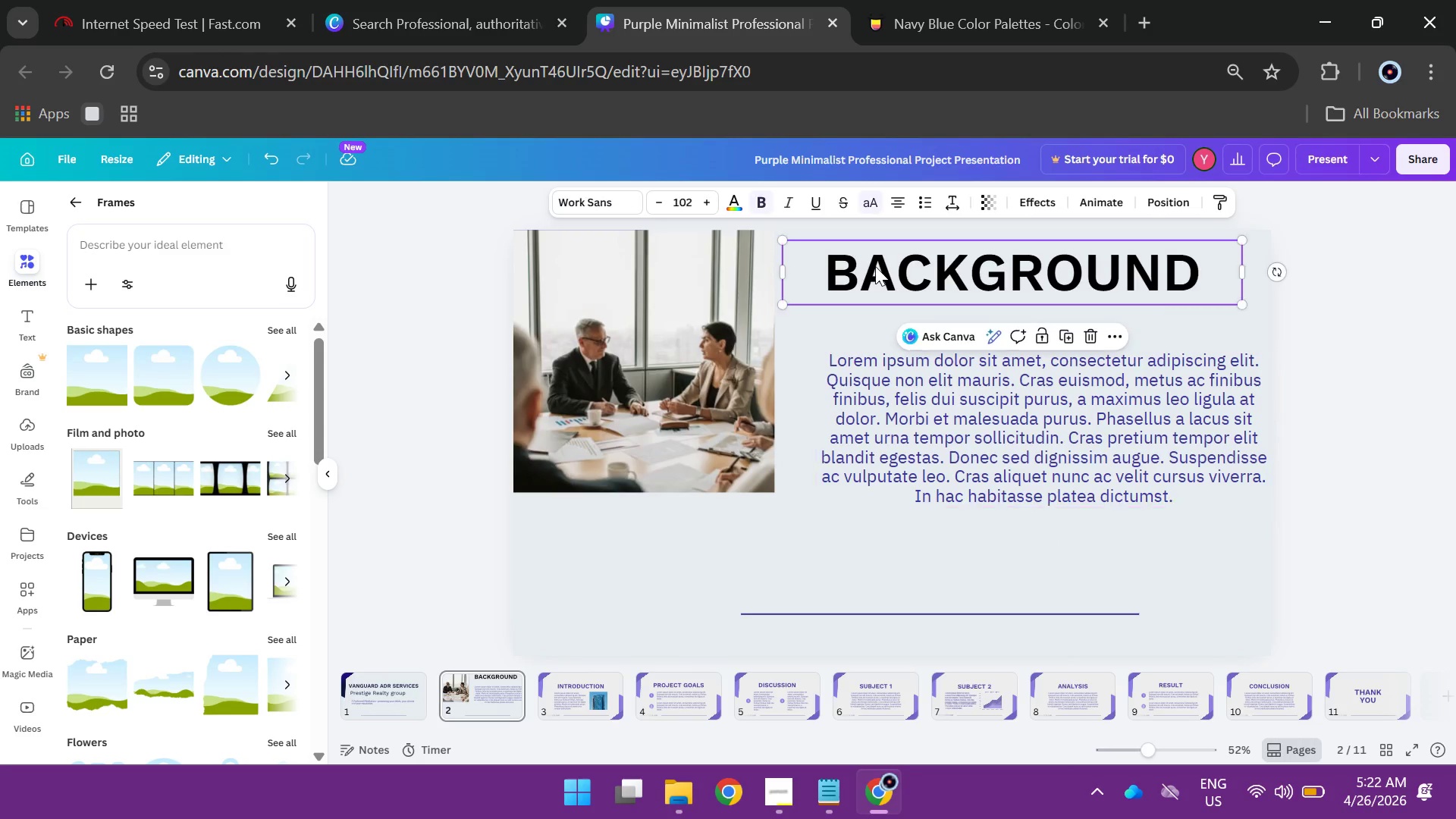 
double_click([875, 266])
 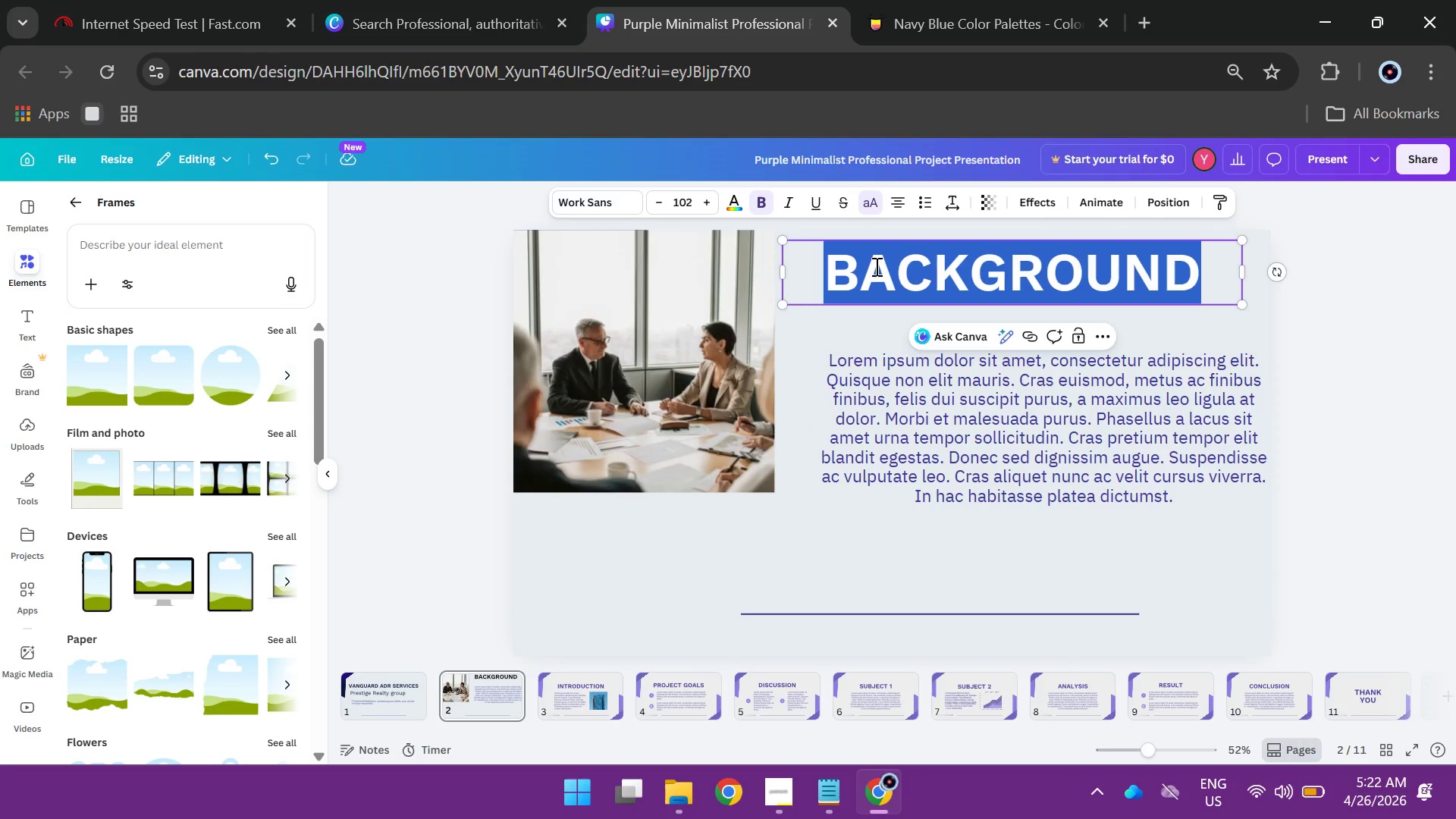 
type(Ligigation is )
 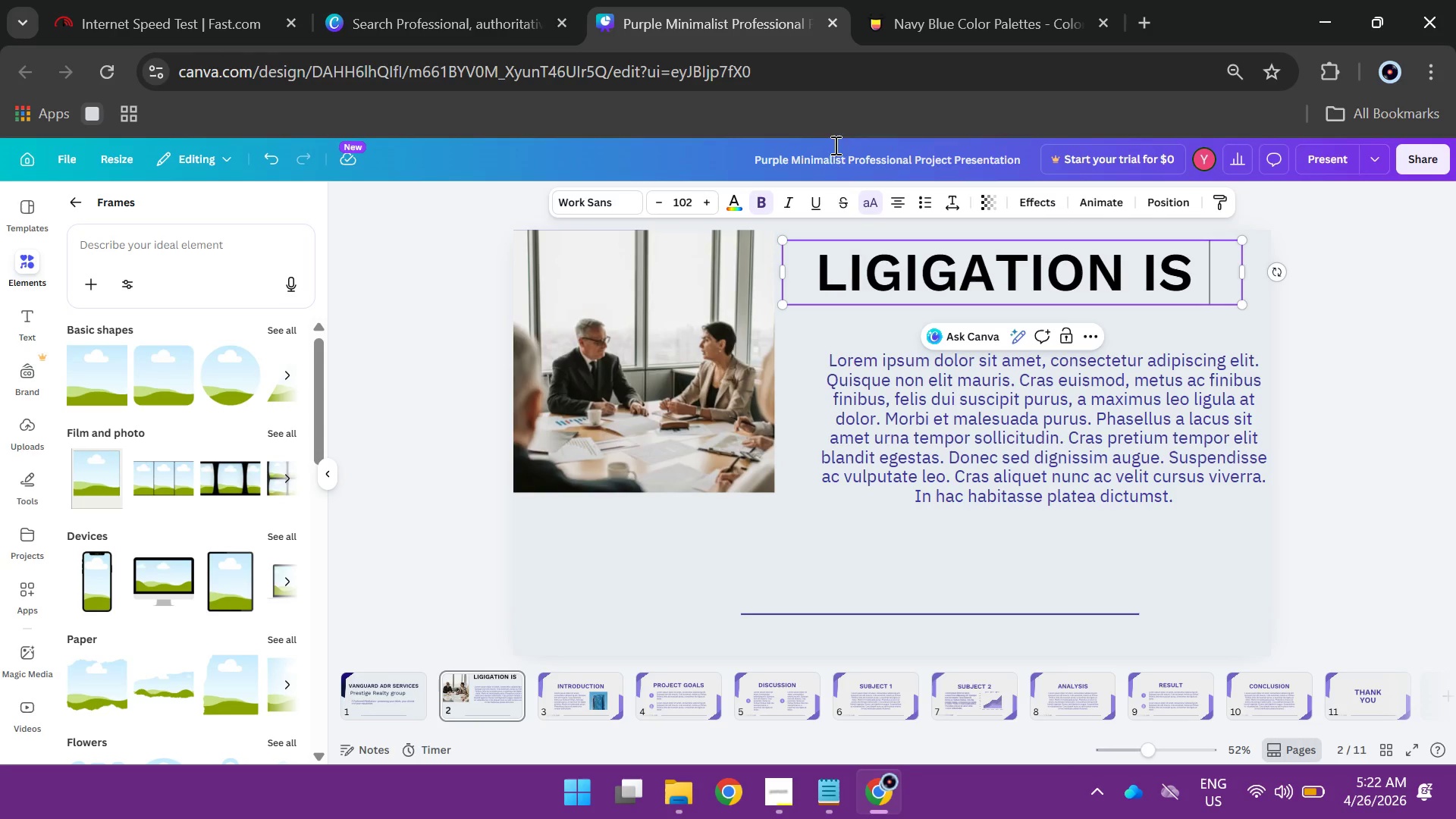 
left_click([880, 198])
 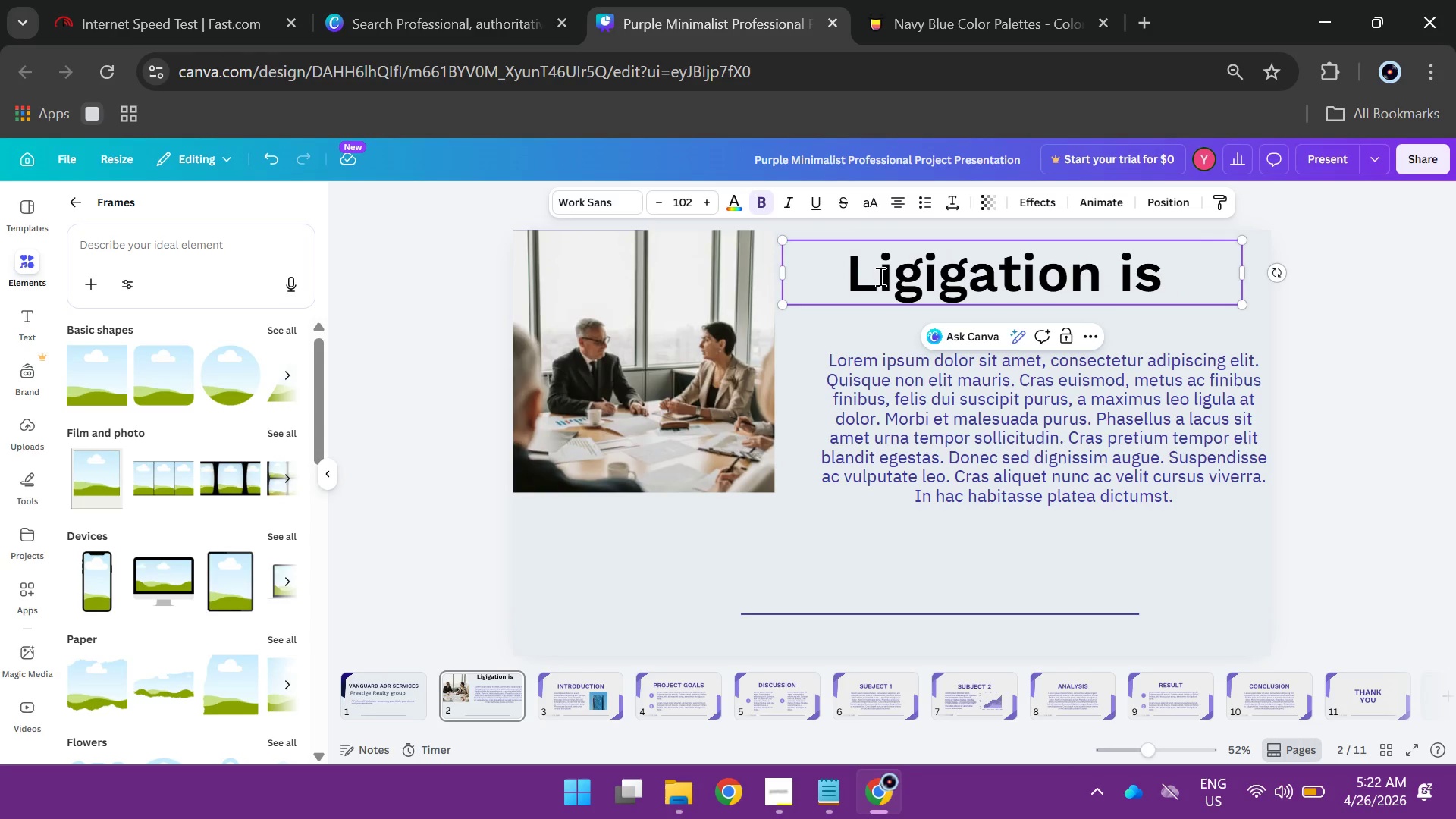 
left_click([879, 277])
 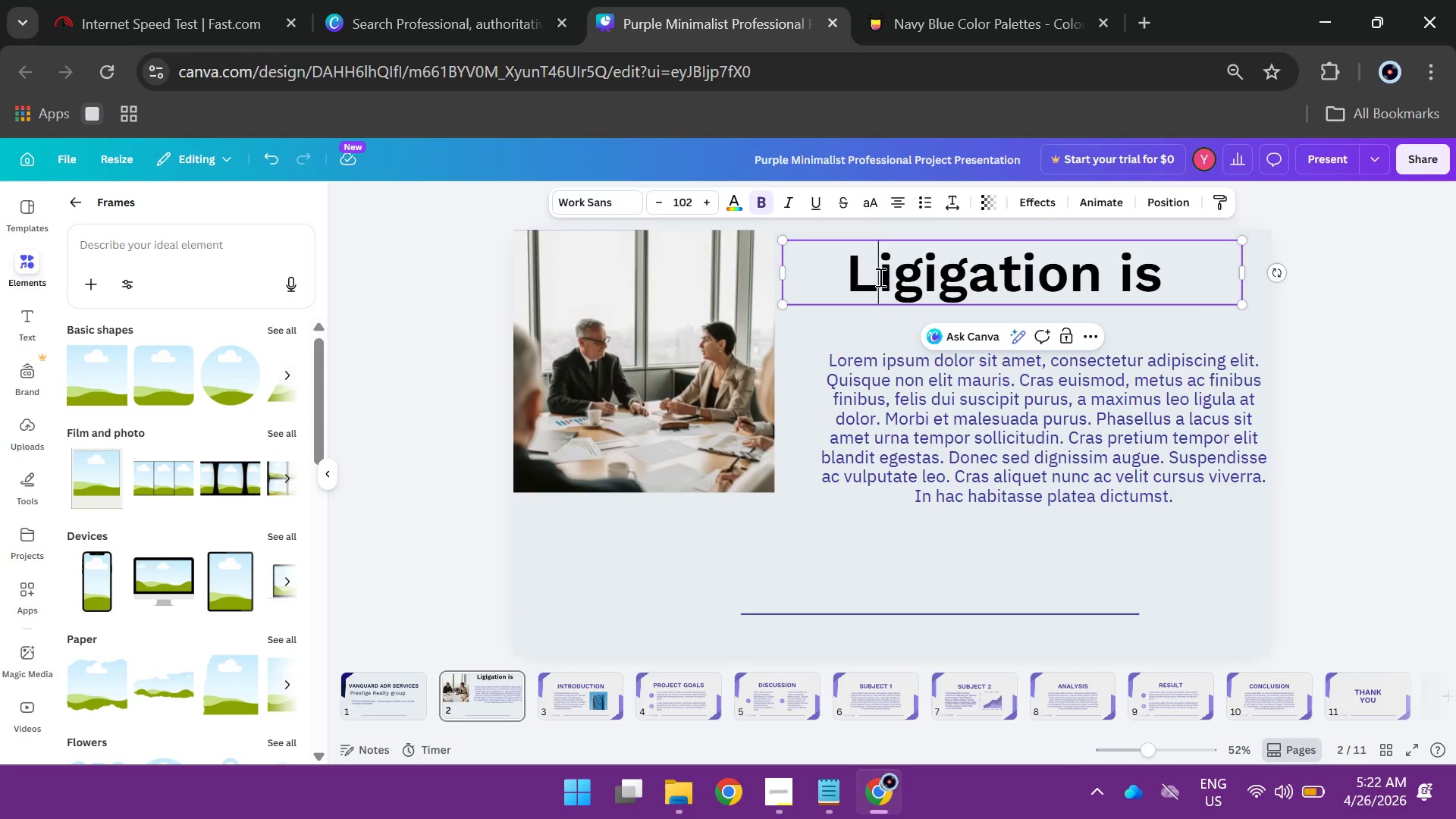 
key(Backspace)
 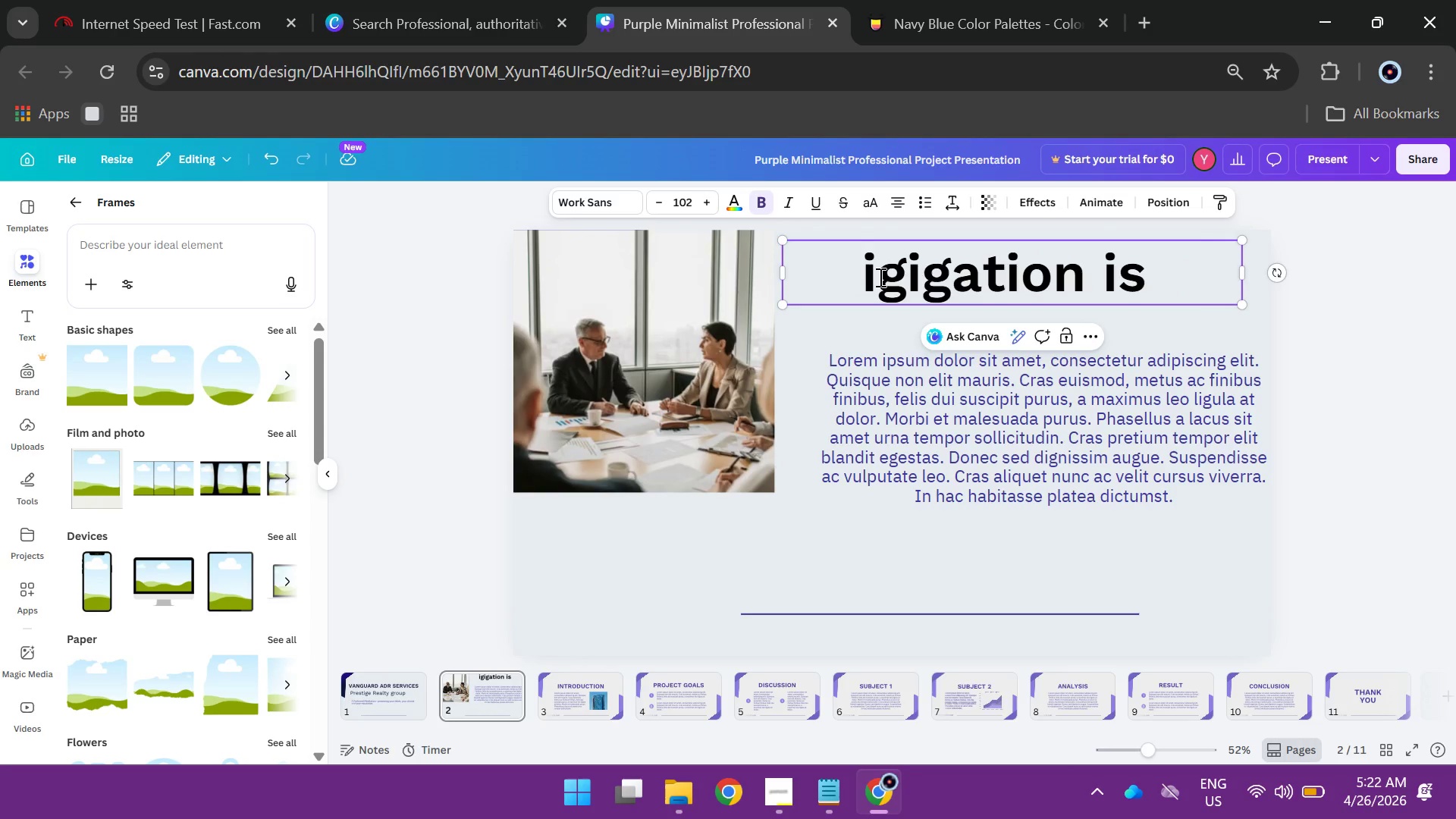 
key(Shift+ShiftLeft)
 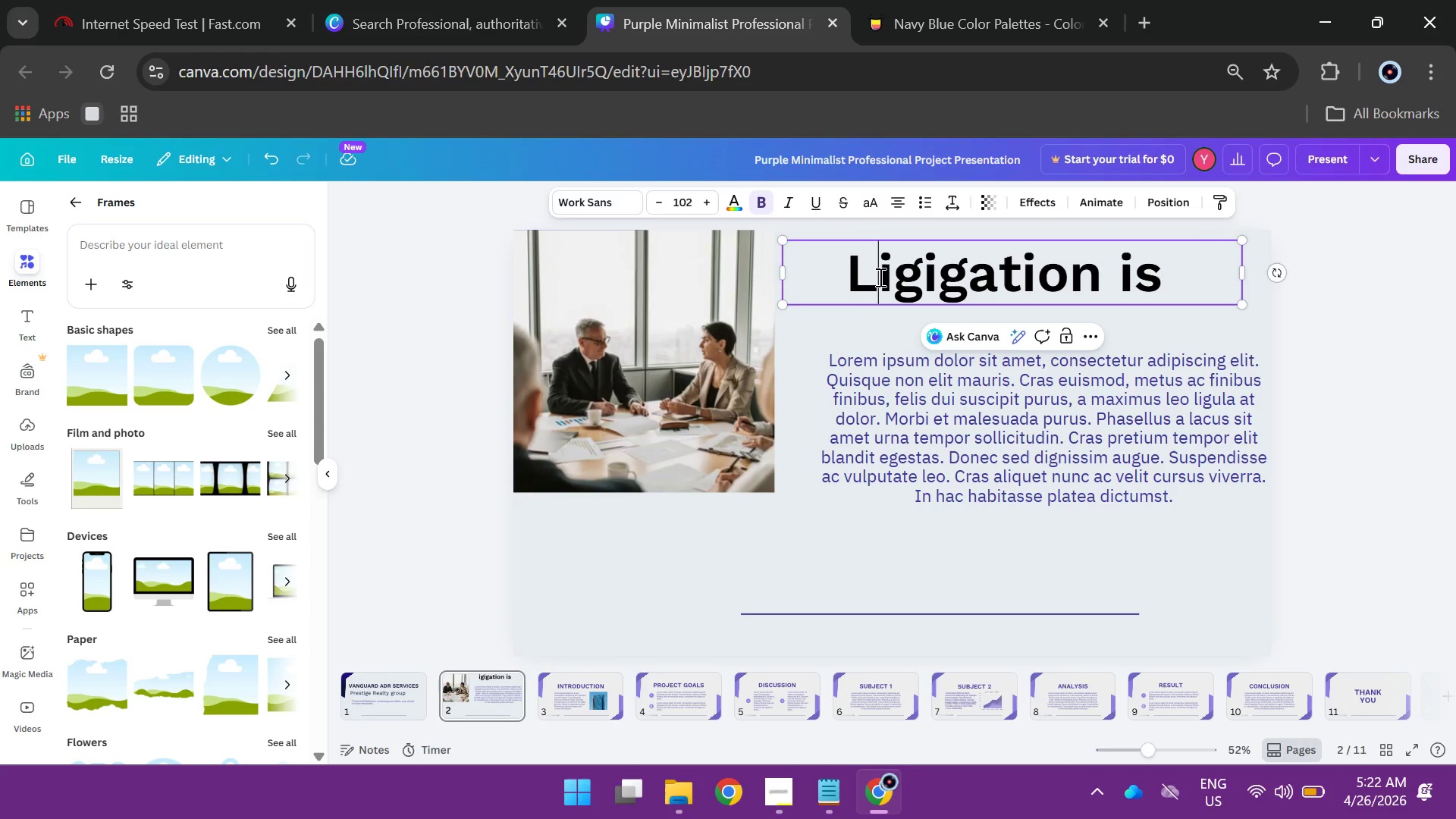 
key(Shift+L)
 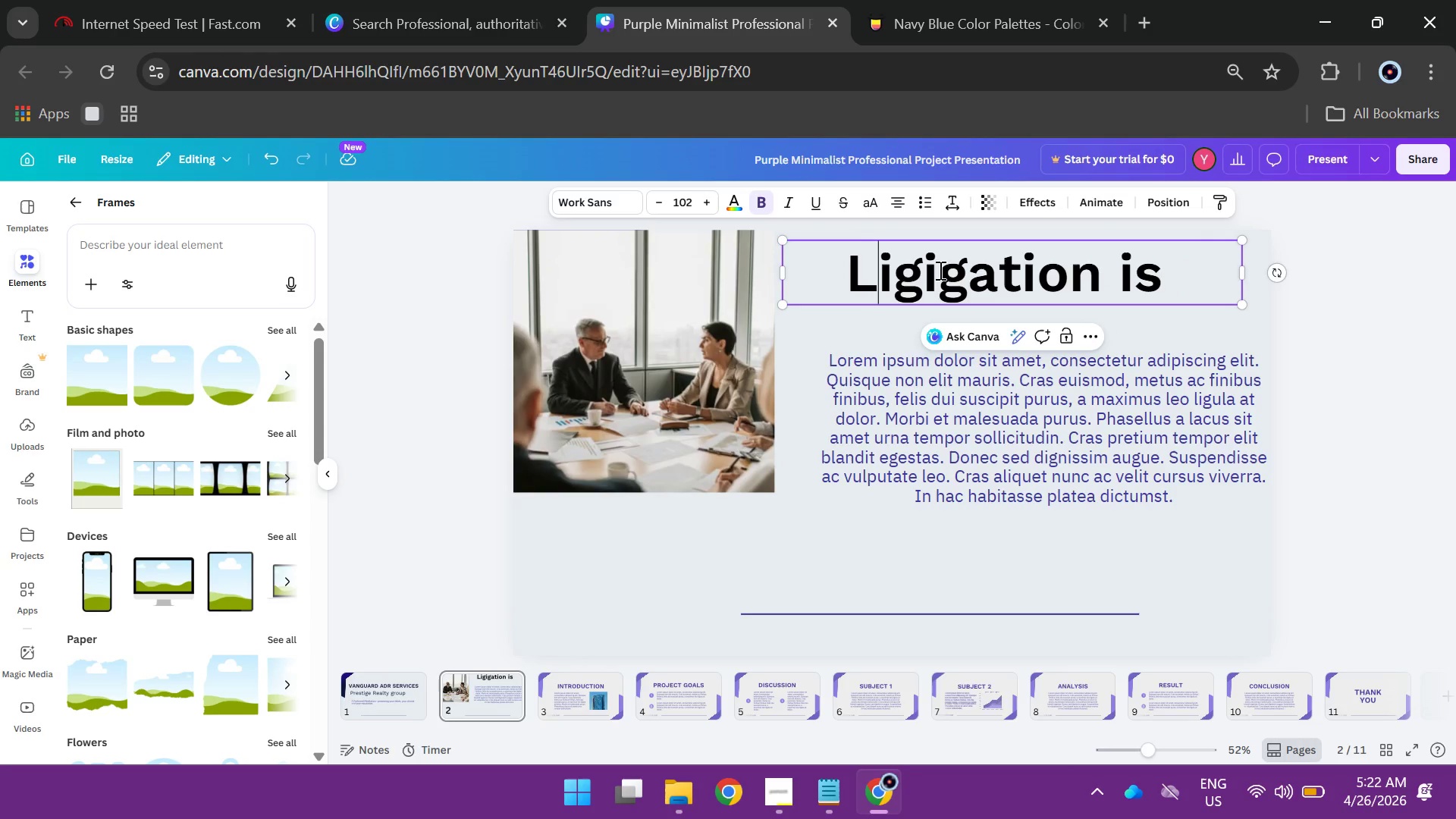 
left_click([934, 270])
 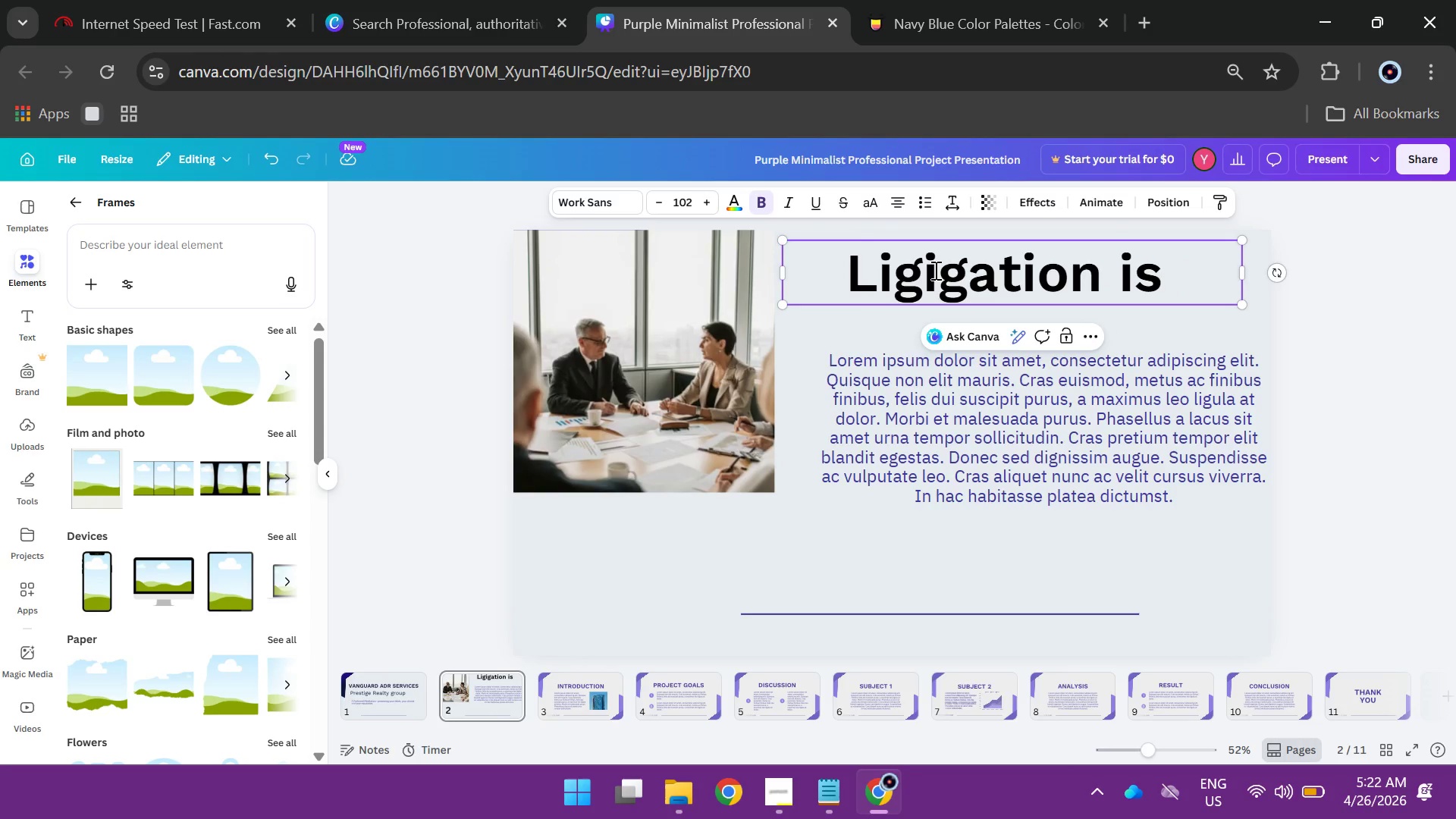 
key(ArrowLeft)
 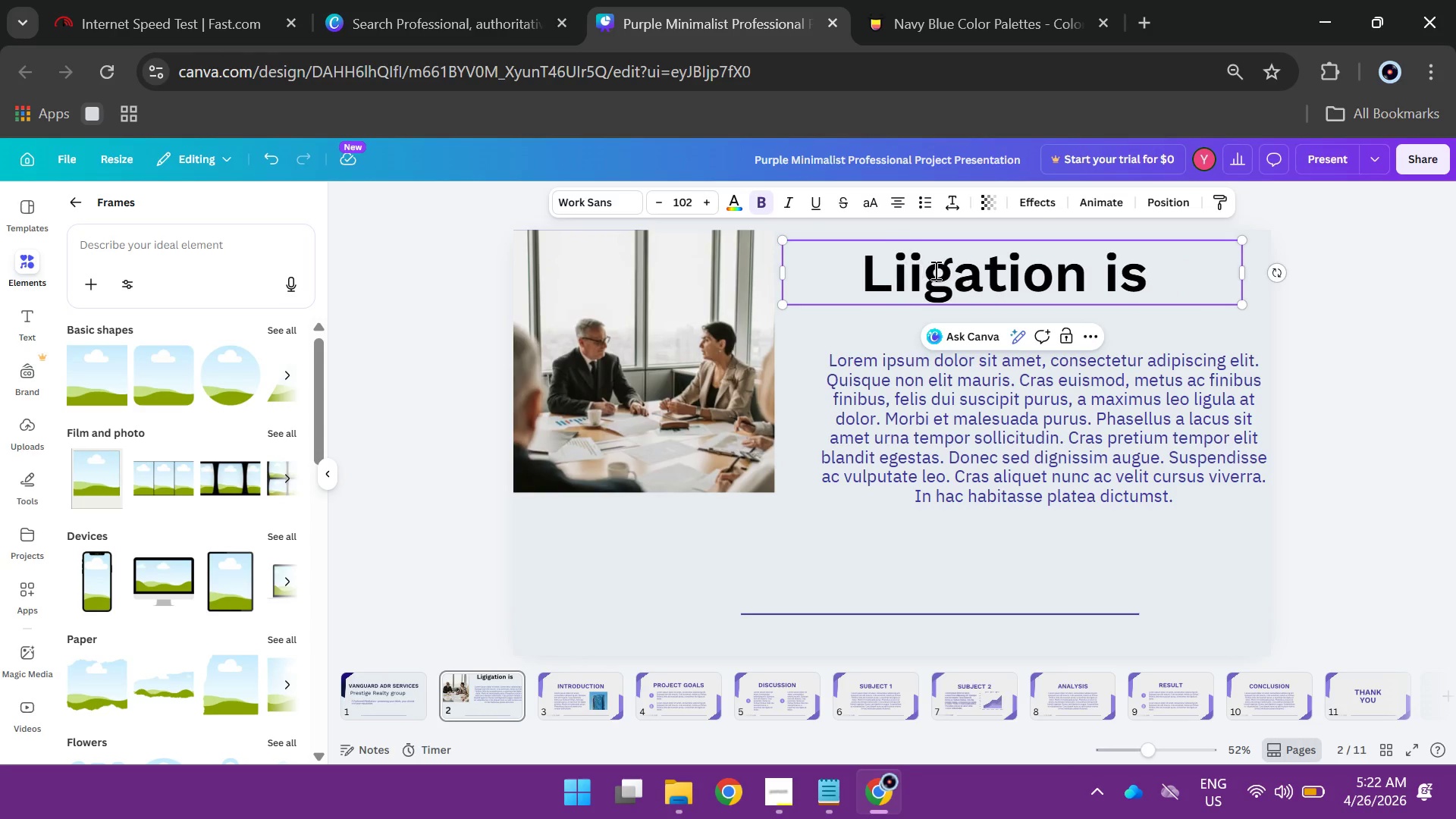 
key(Backspace)
 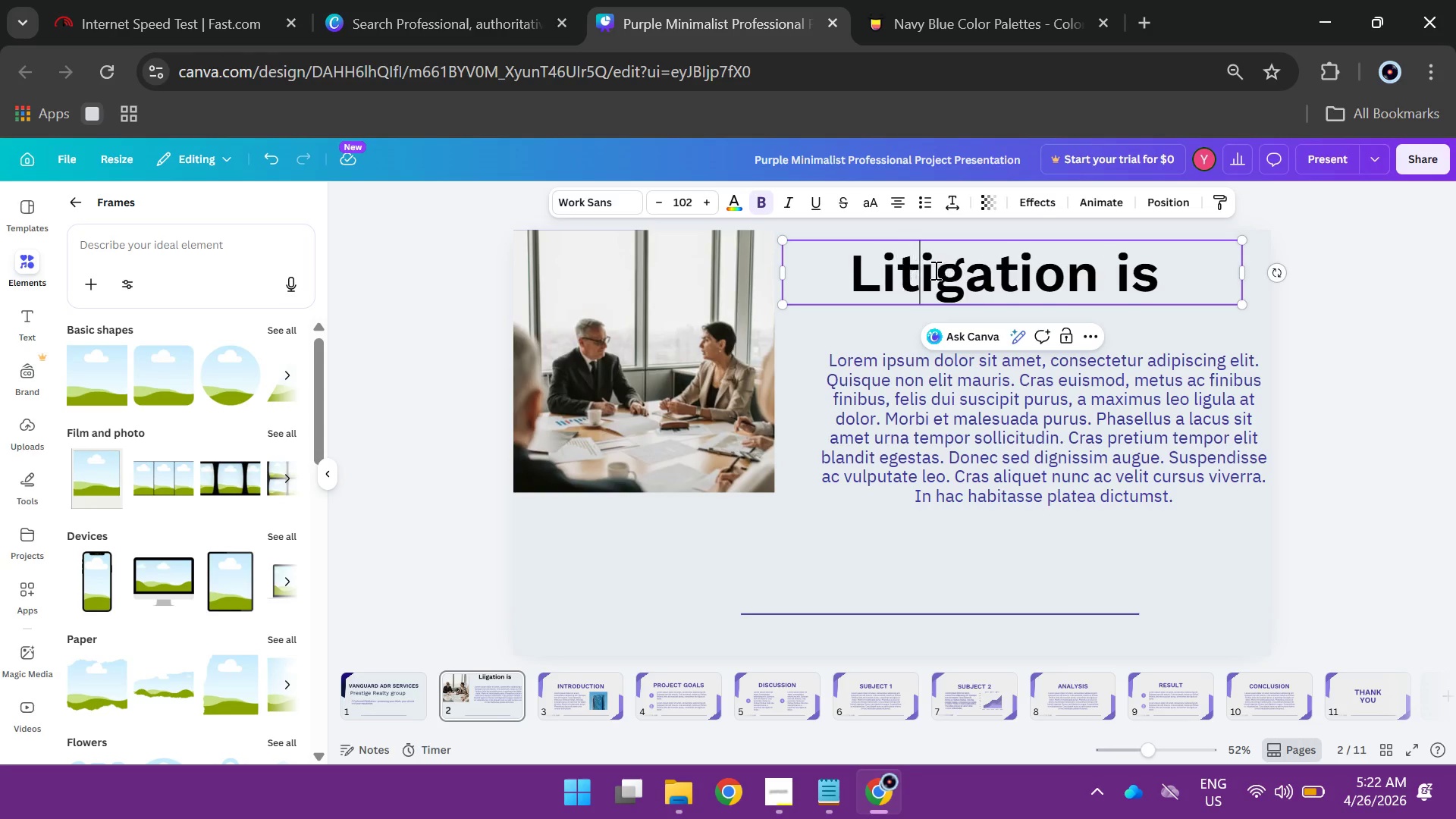 
key(T)
 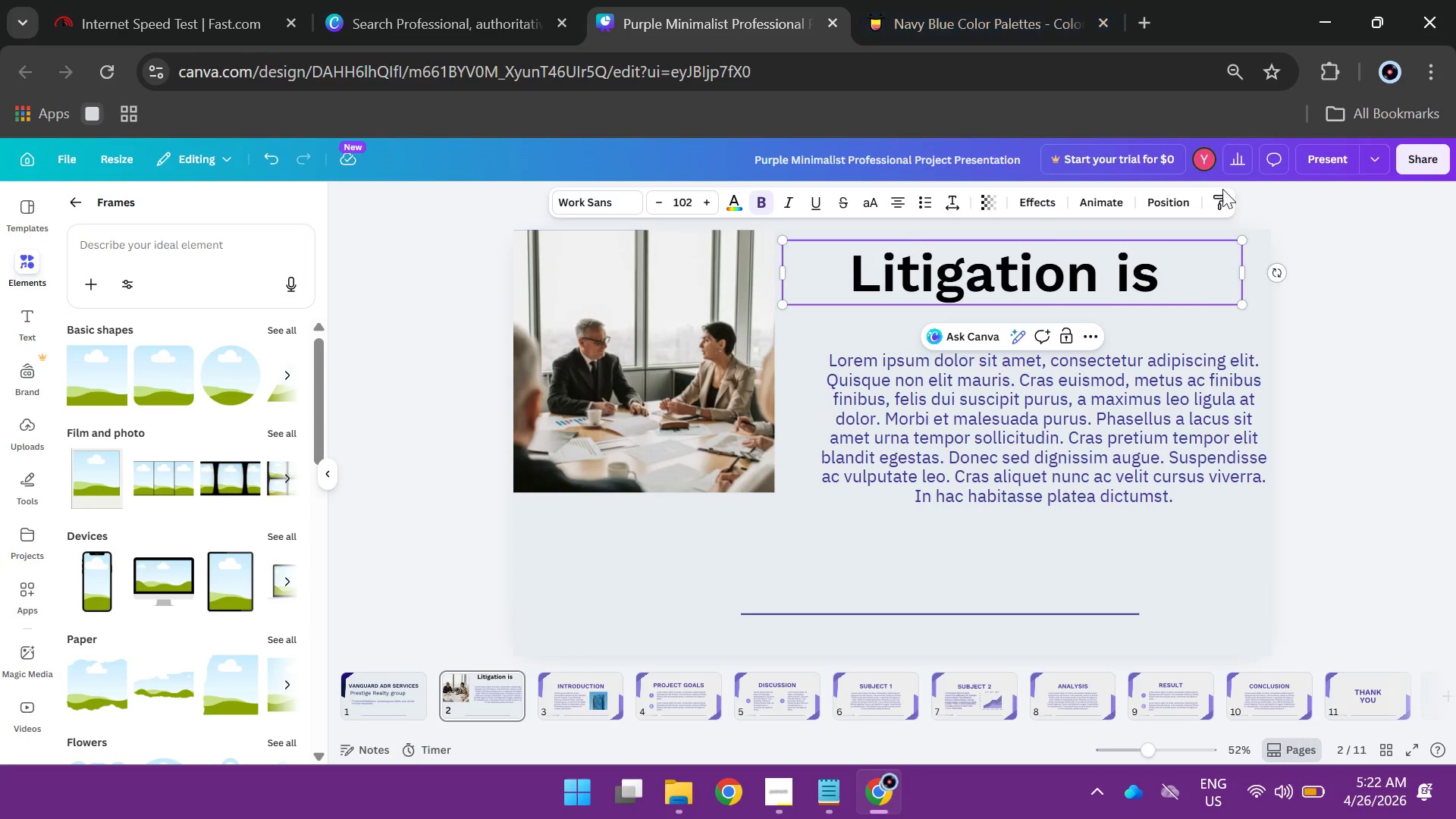 
left_click([1183, 267])
 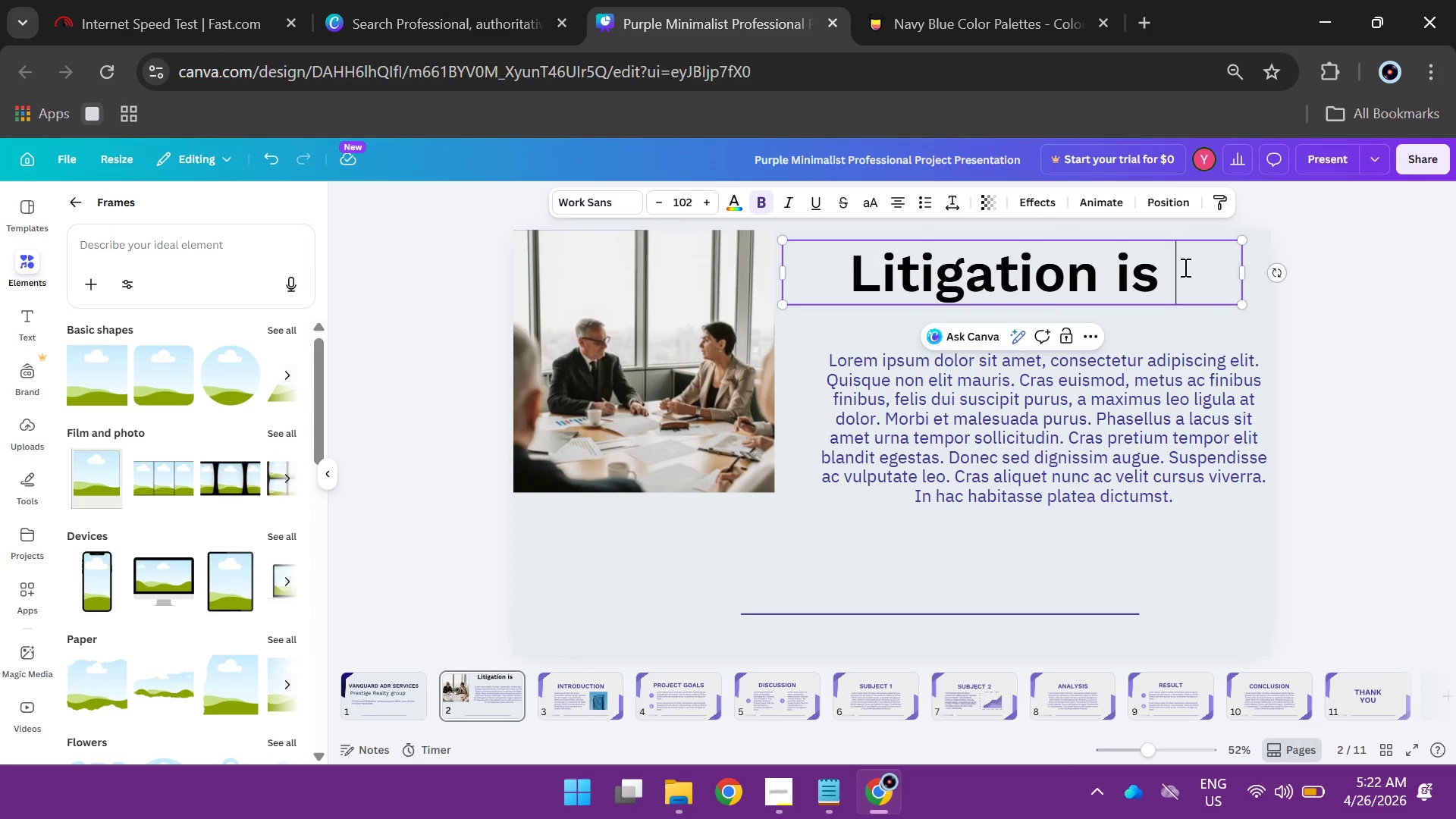 
type(Costing You More Than You Think)
 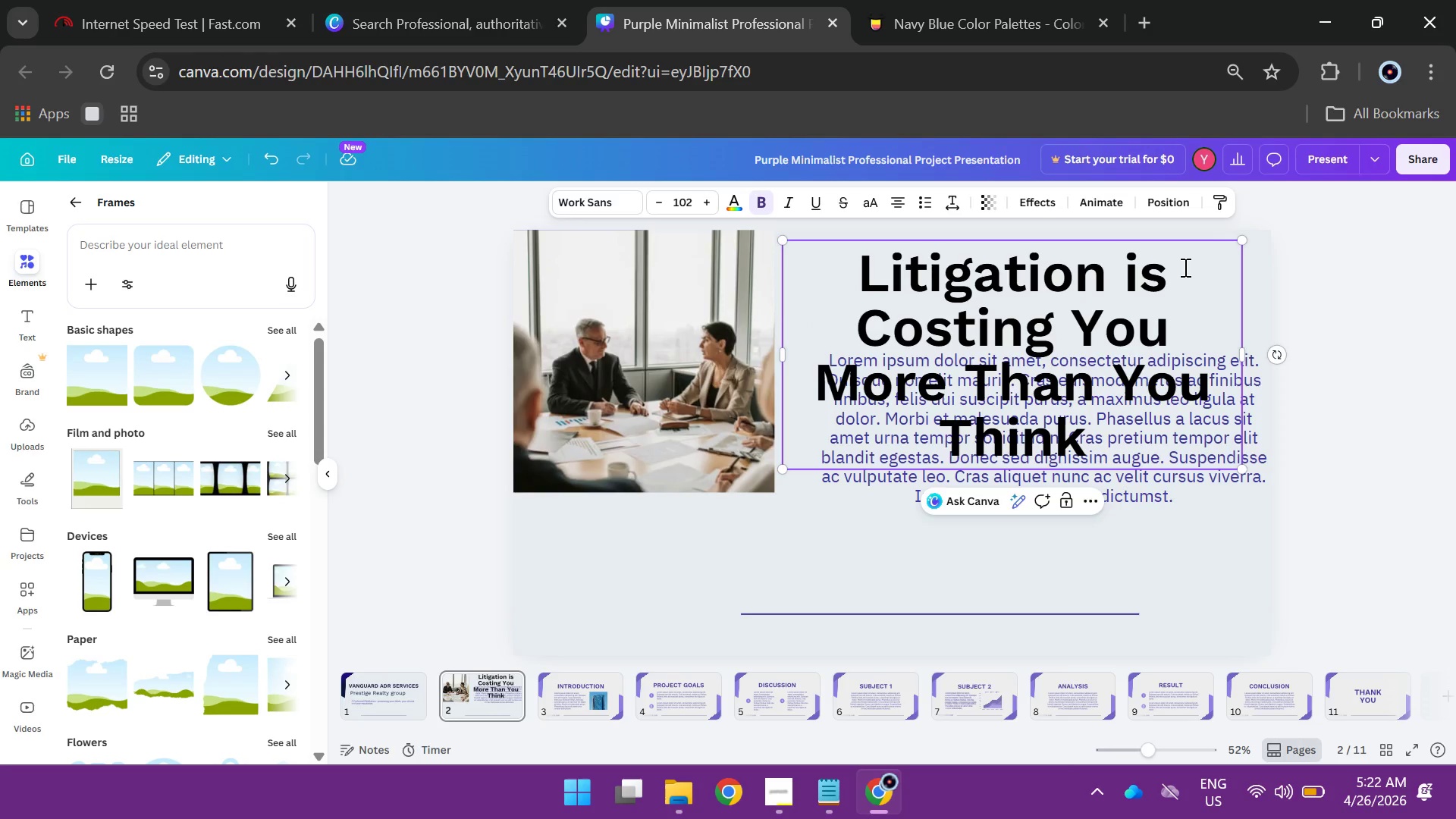 
wait(68.78)
 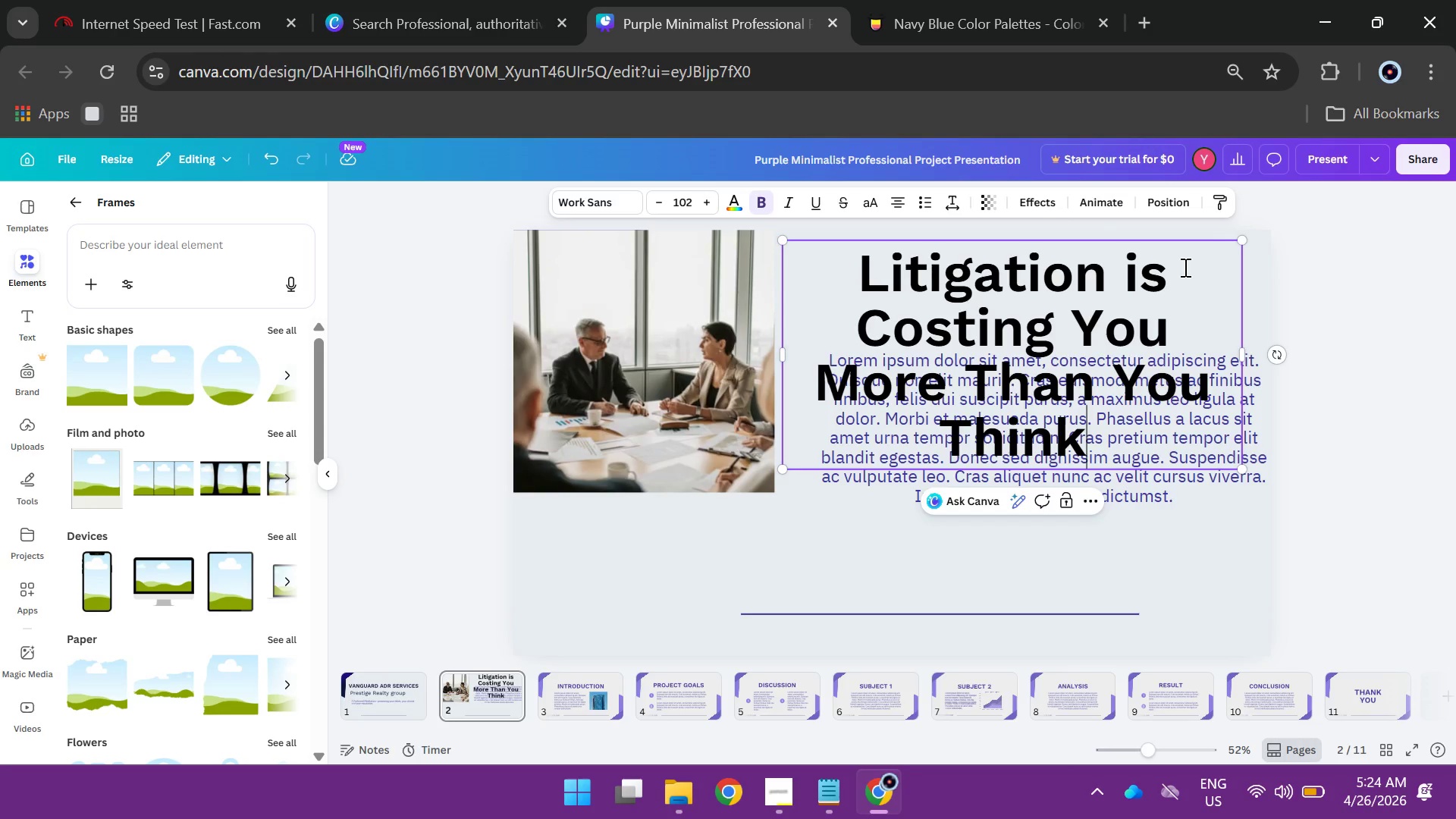 
left_click_drag(start_coordinate=[1244, 237], to_coordinate=[1101, 325])
 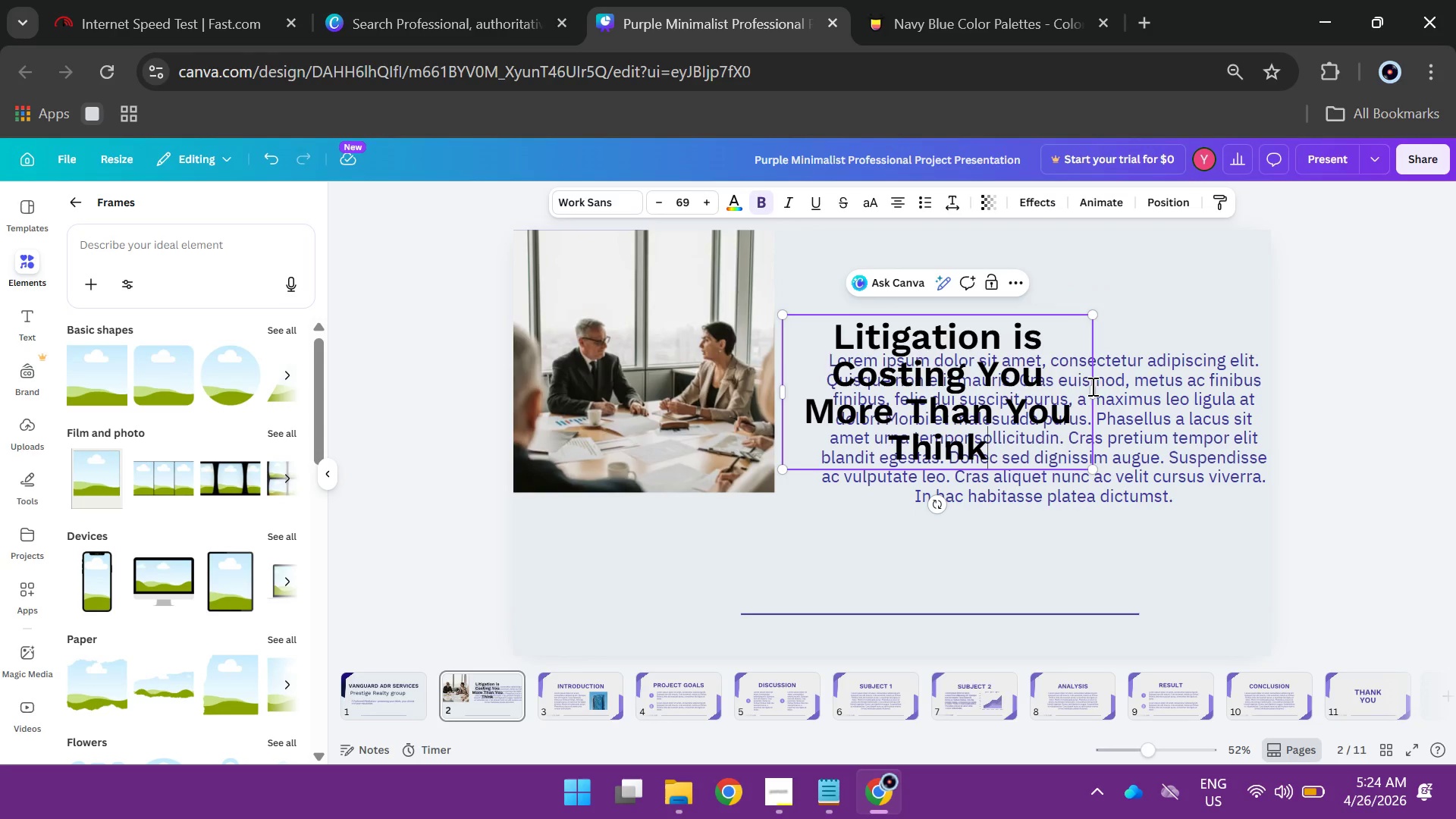 
left_click_drag(start_coordinate=[1098, 394], to_coordinate=[1265, 369])
 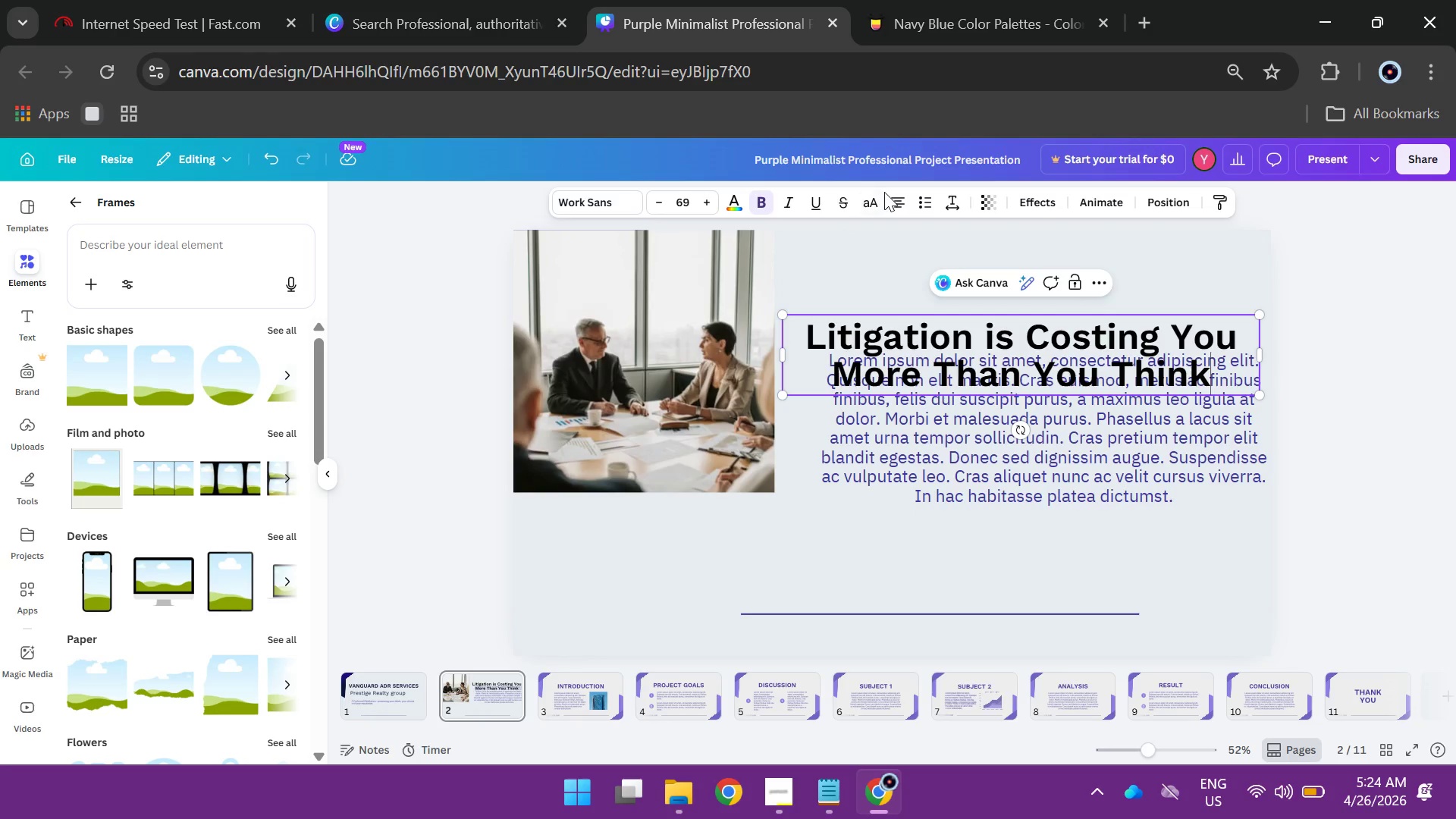 
left_click([888, 202])
 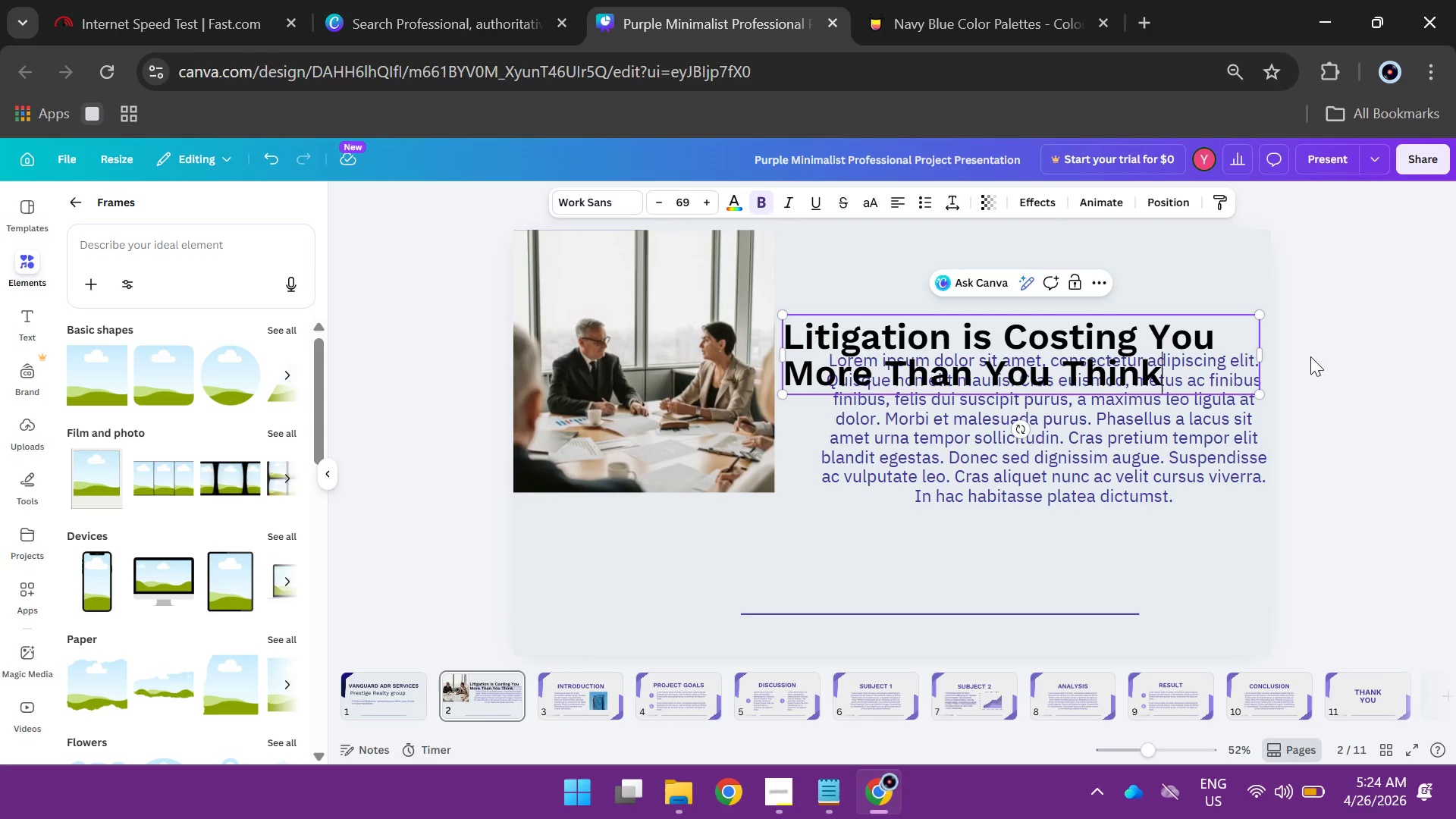 
left_click([1342, 351])
 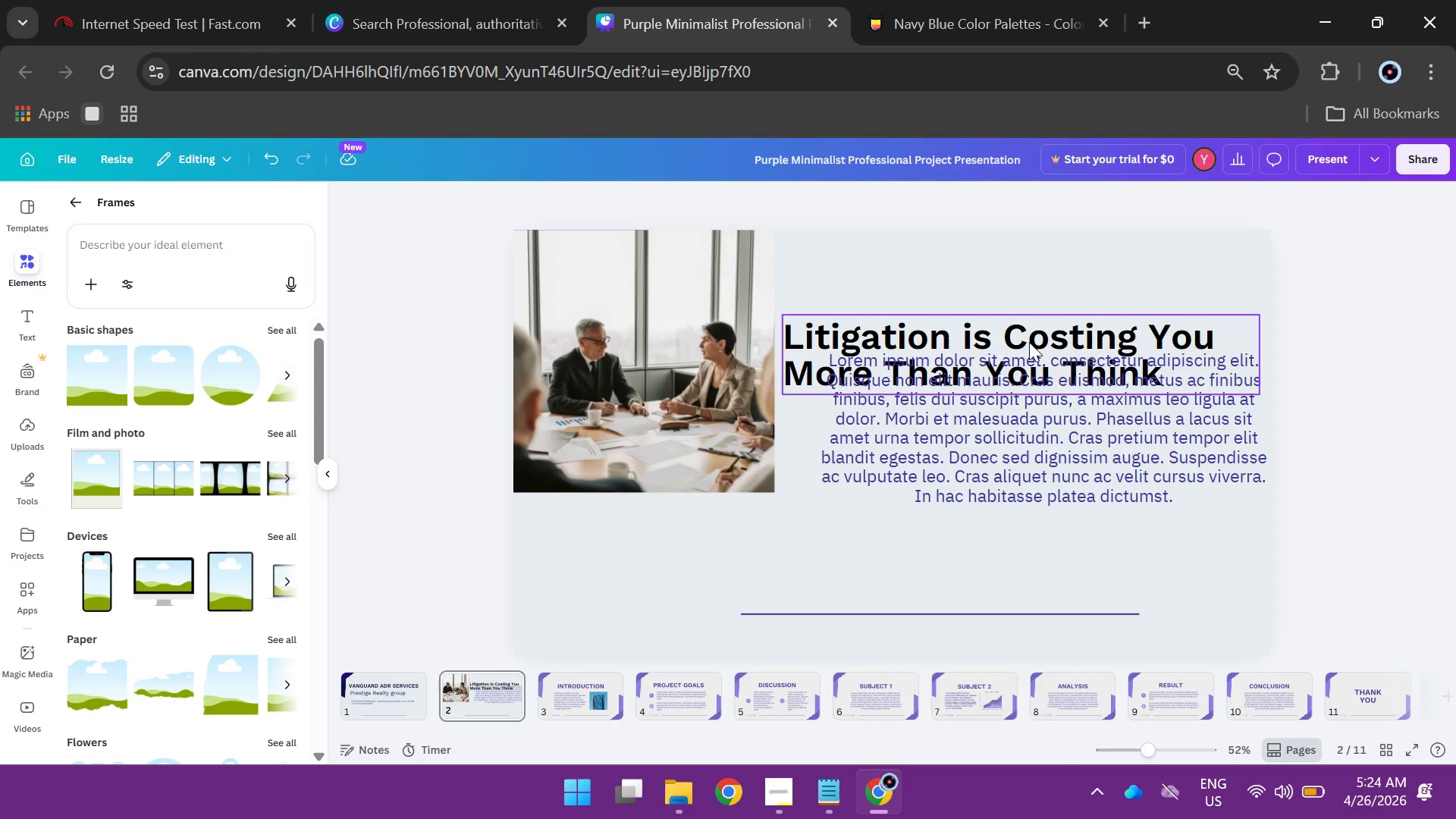 
left_click_drag(start_coordinate=[1029, 342], to_coordinate=[1026, 268])
 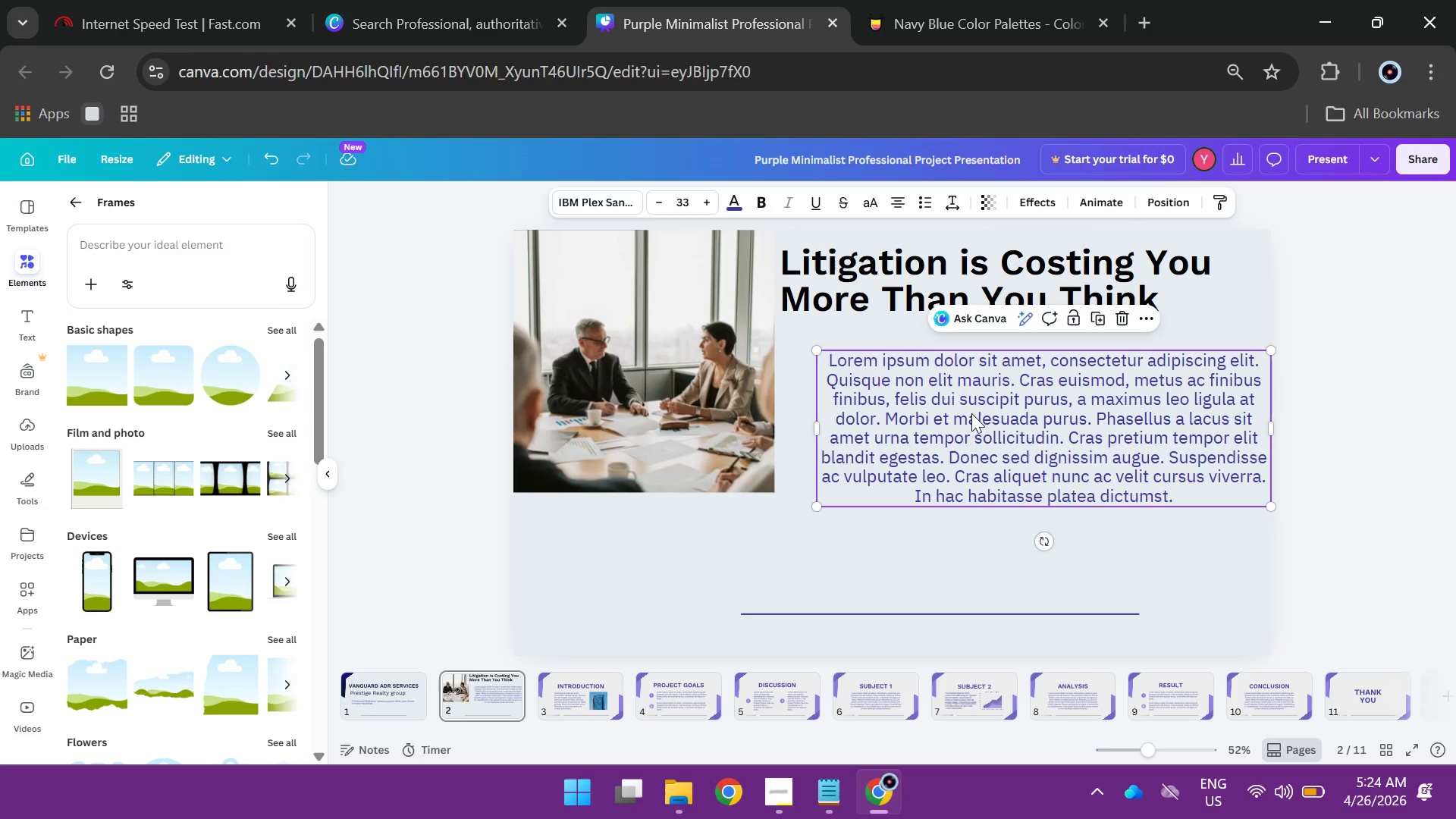 
double_click([971, 413])
 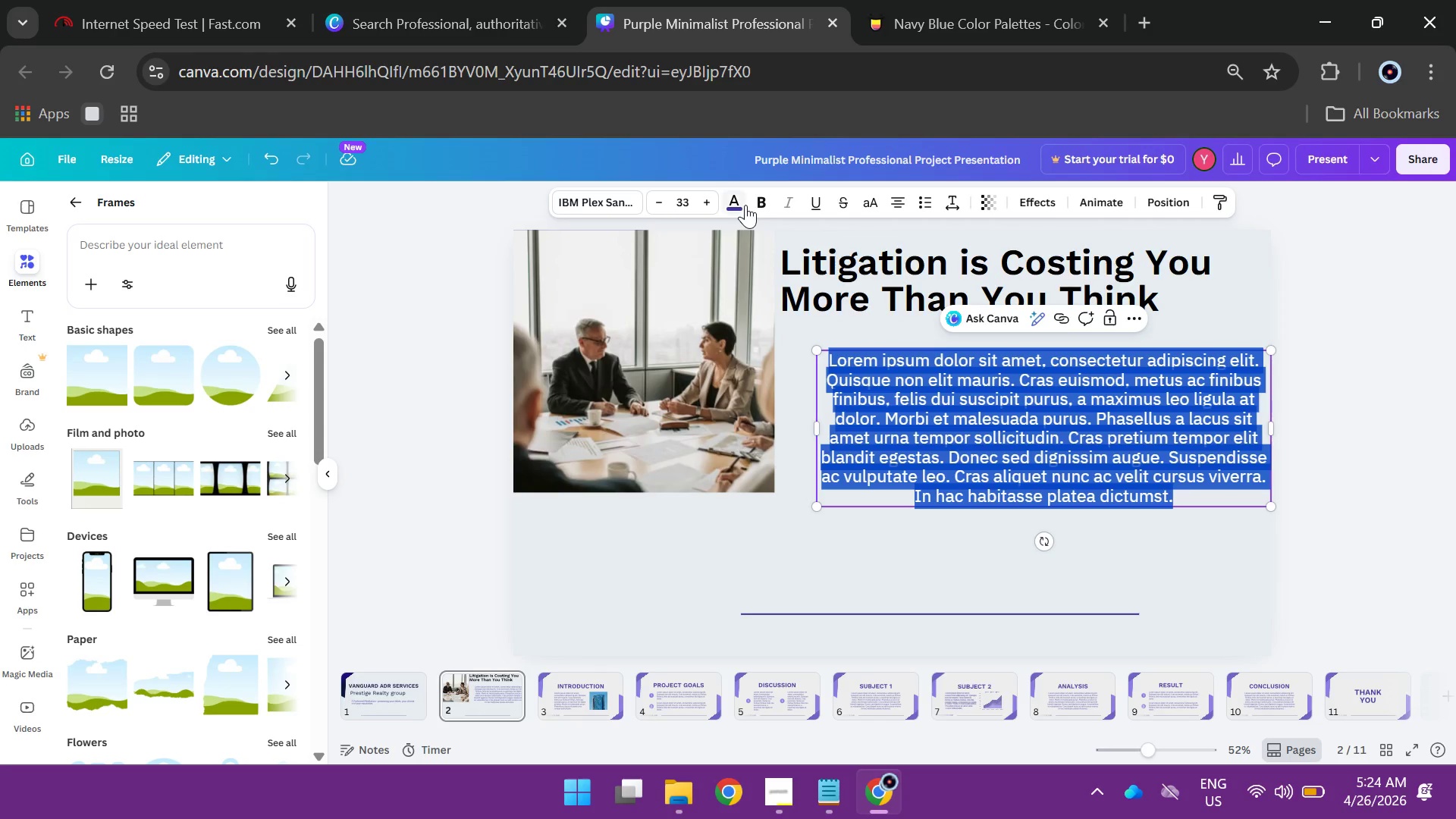 
left_click([742, 202])
 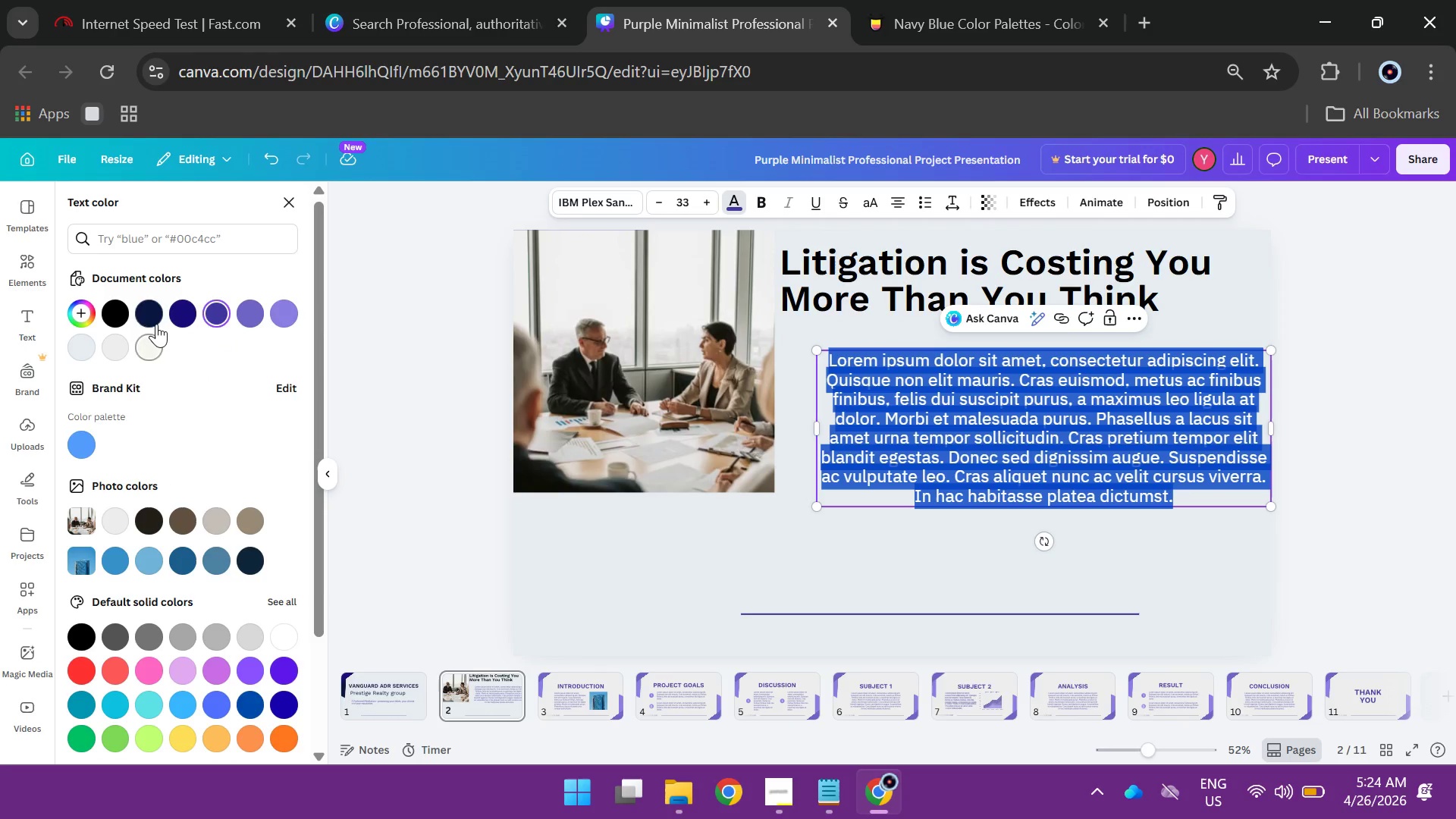 
left_click([178, 315])
 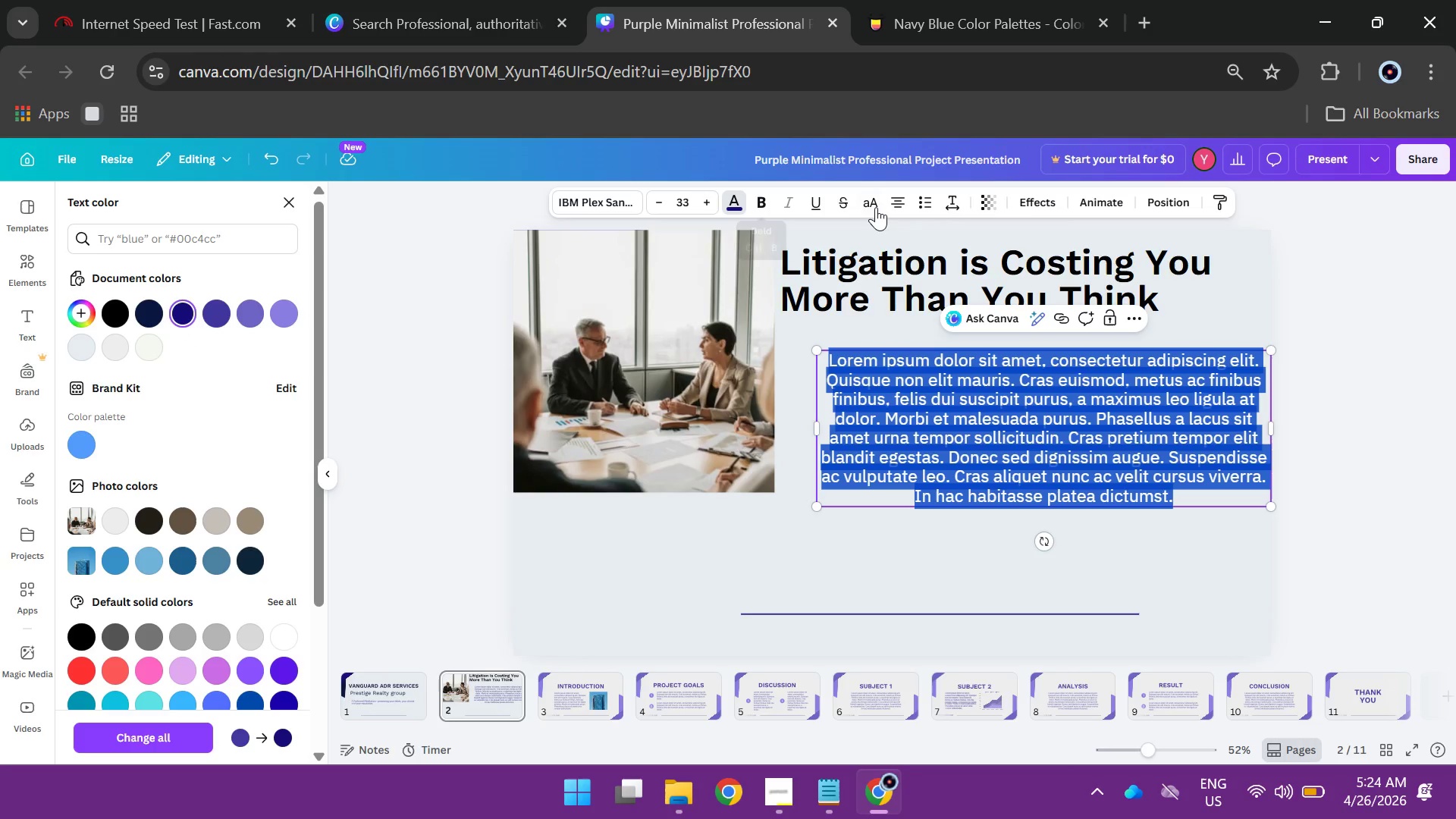 
left_click([924, 198])
 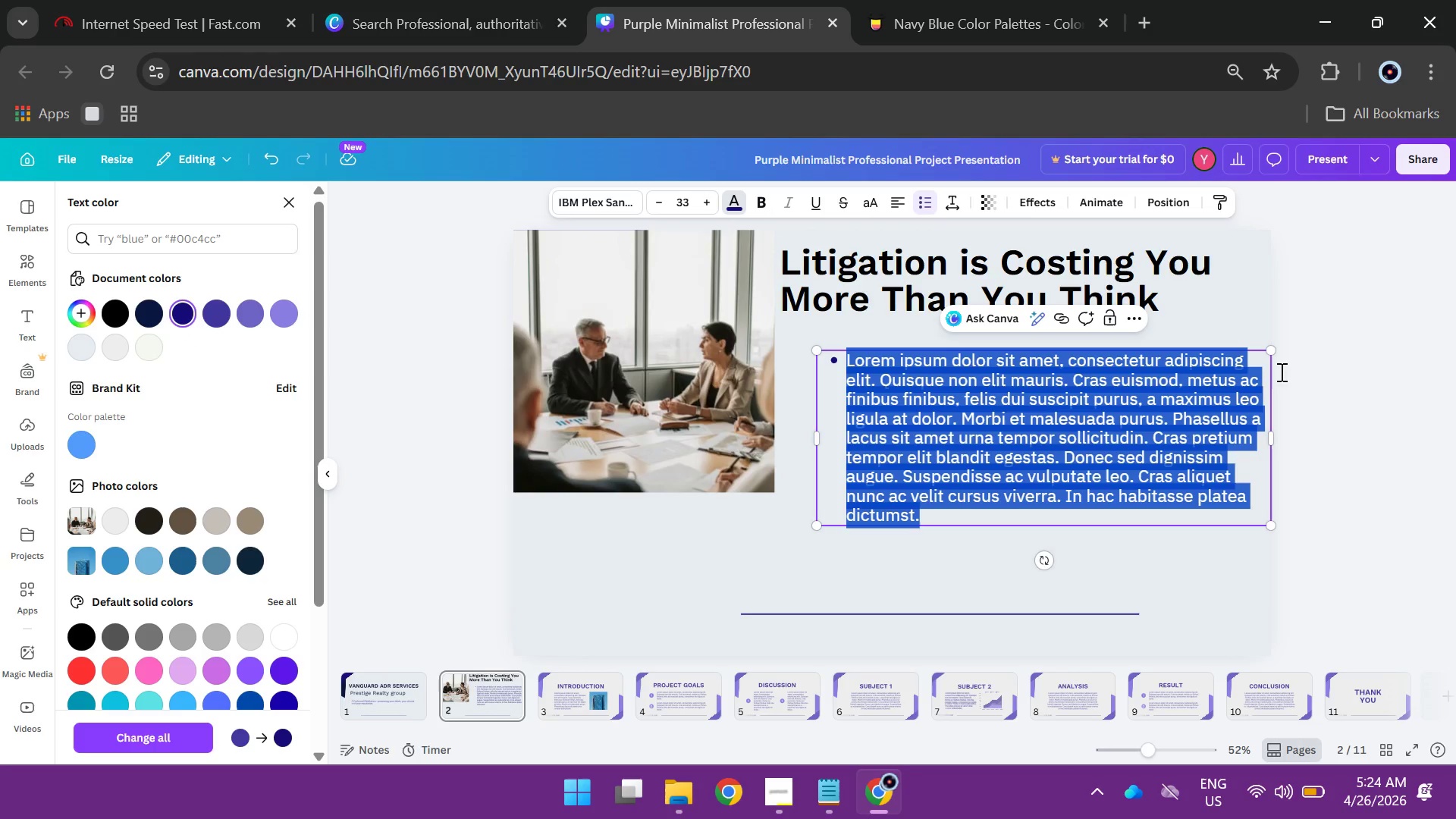 
left_click([1357, 378])
 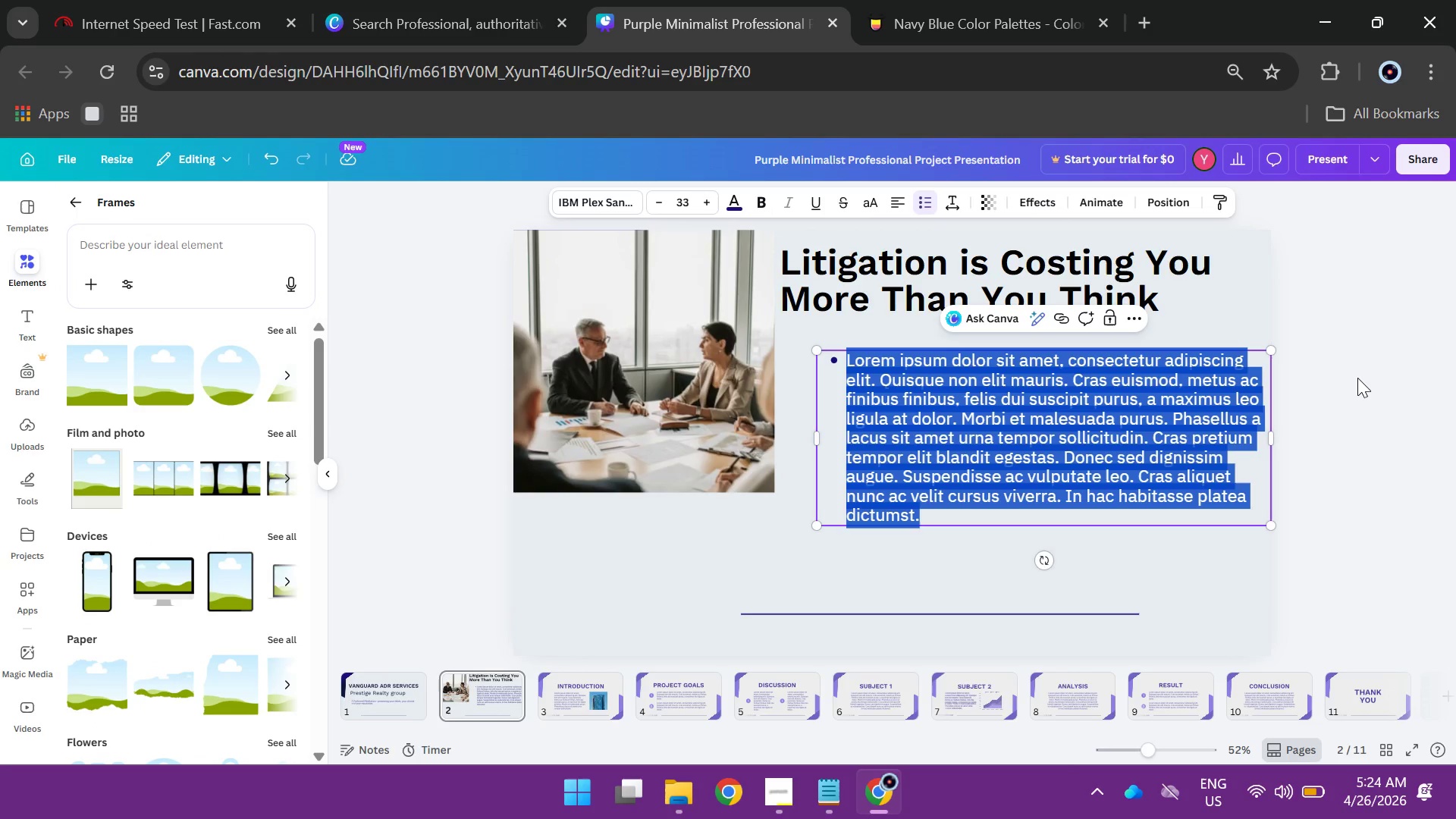 
left_click([1357, 378])
 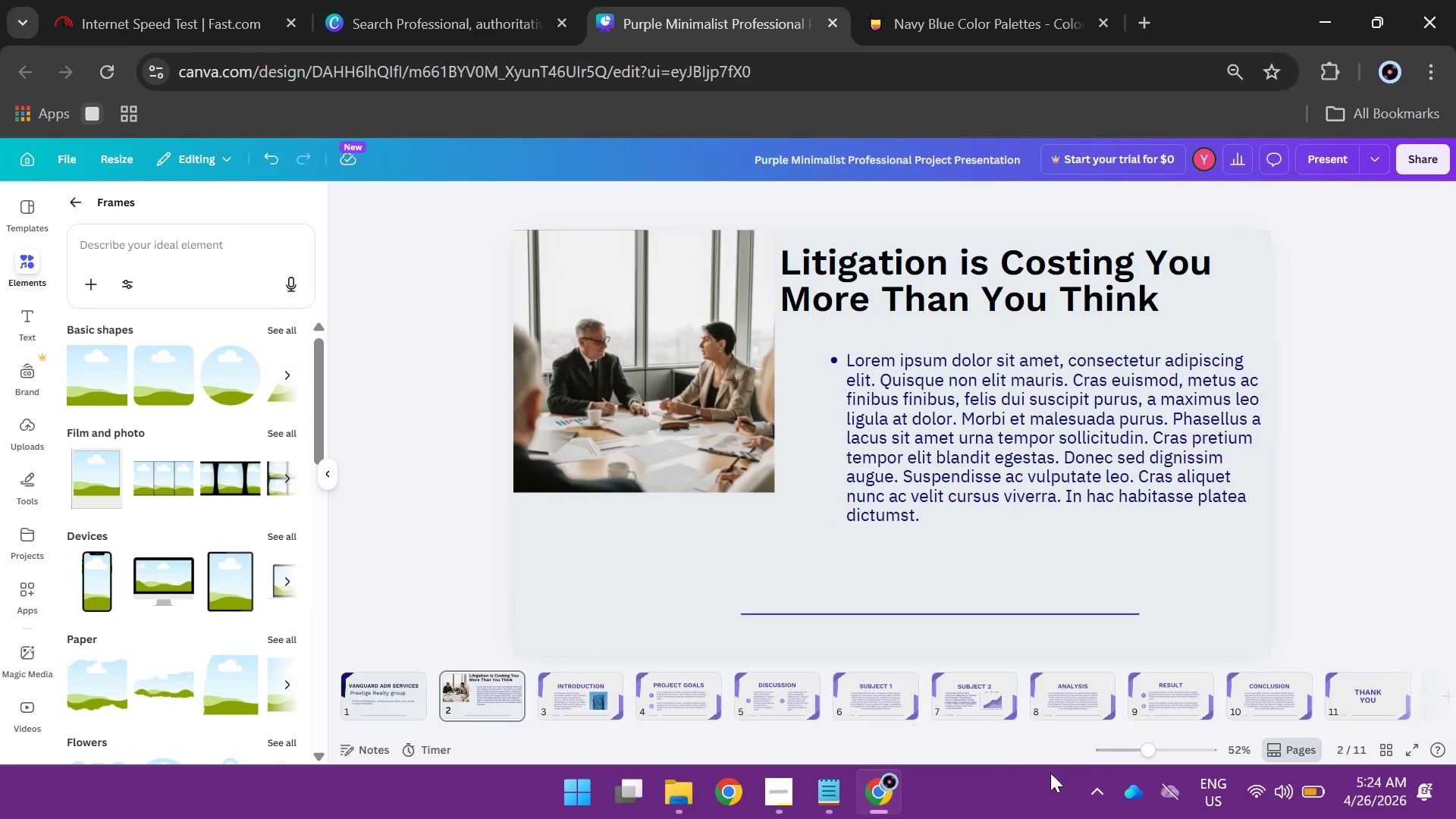 
mouse_move([1219, 790])
 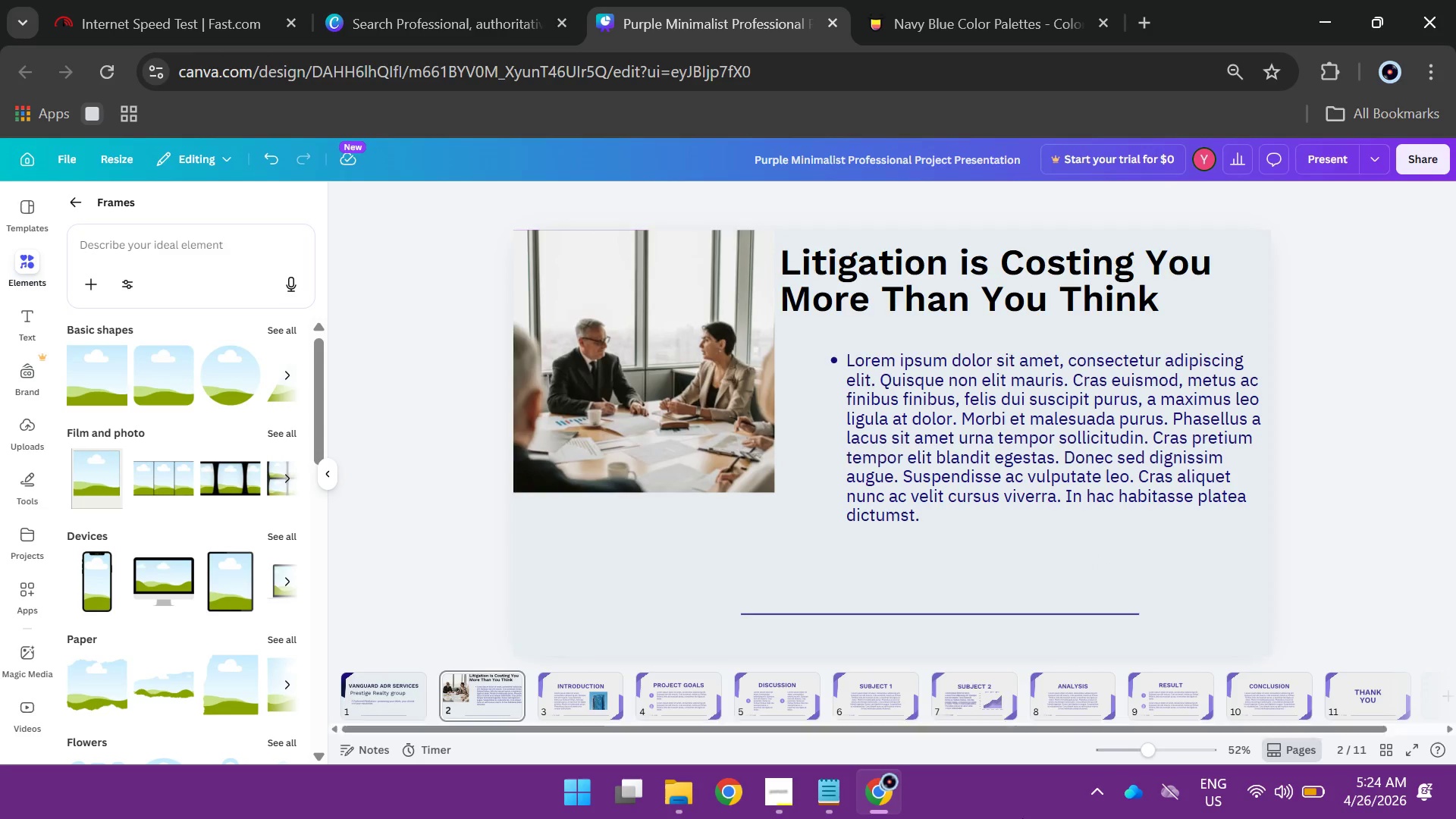 
mouse_move([1219, 793])
 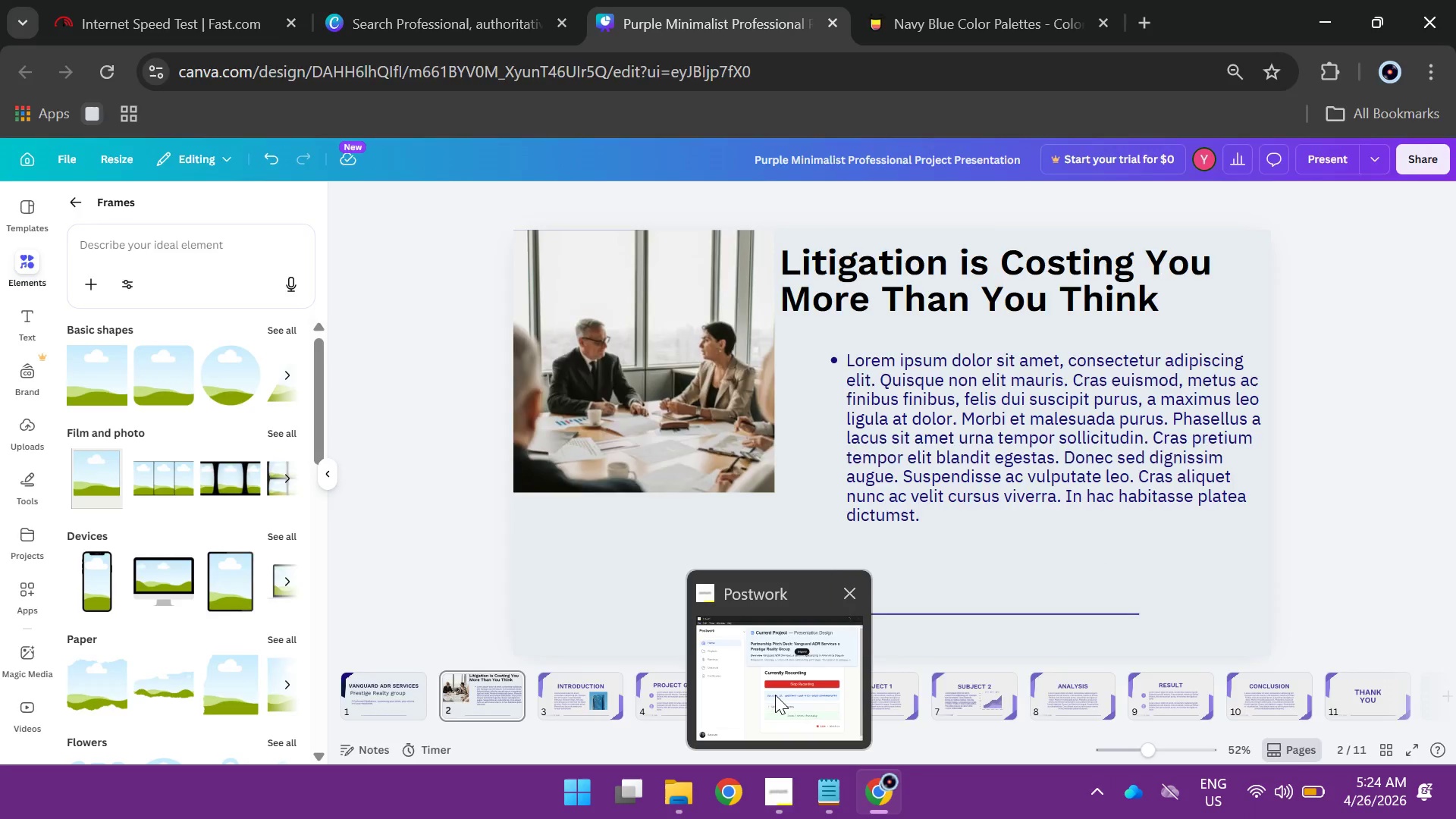 
left_click([775, 695])